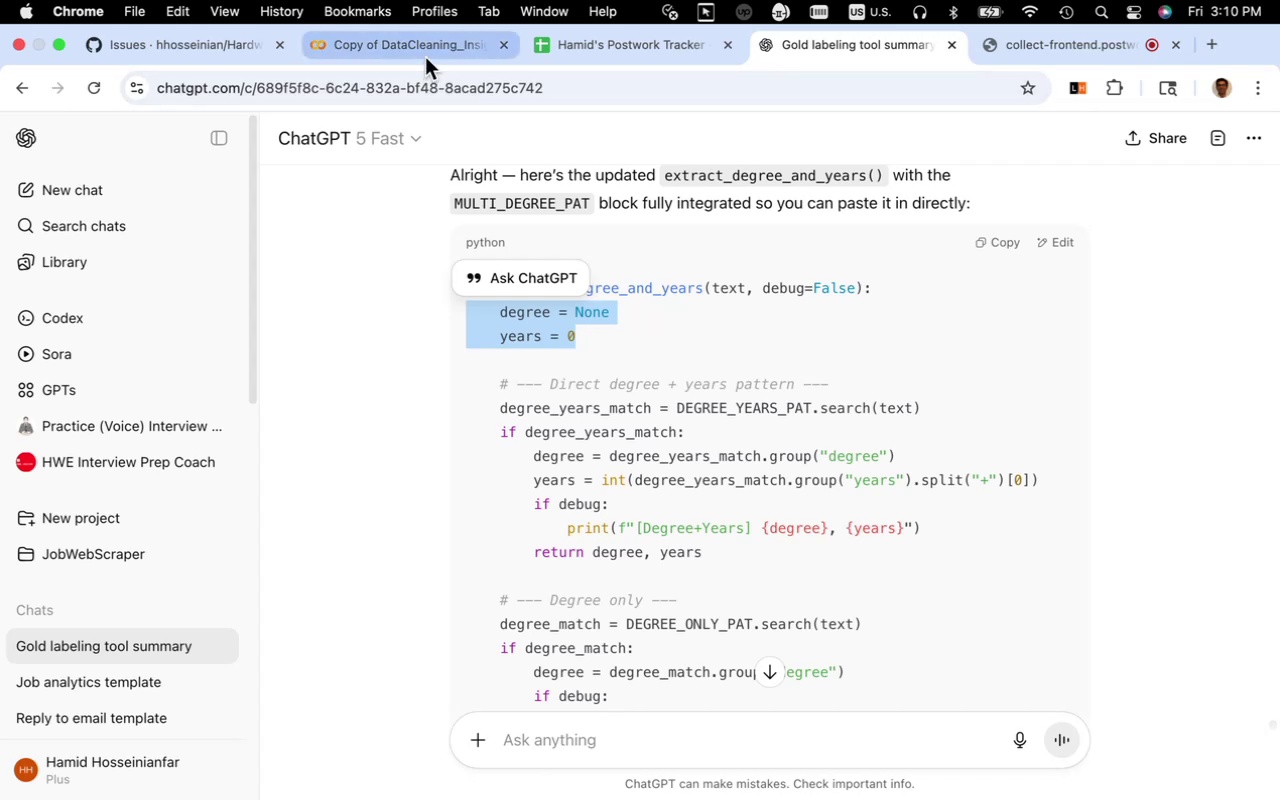 
left_click([425, 55])
 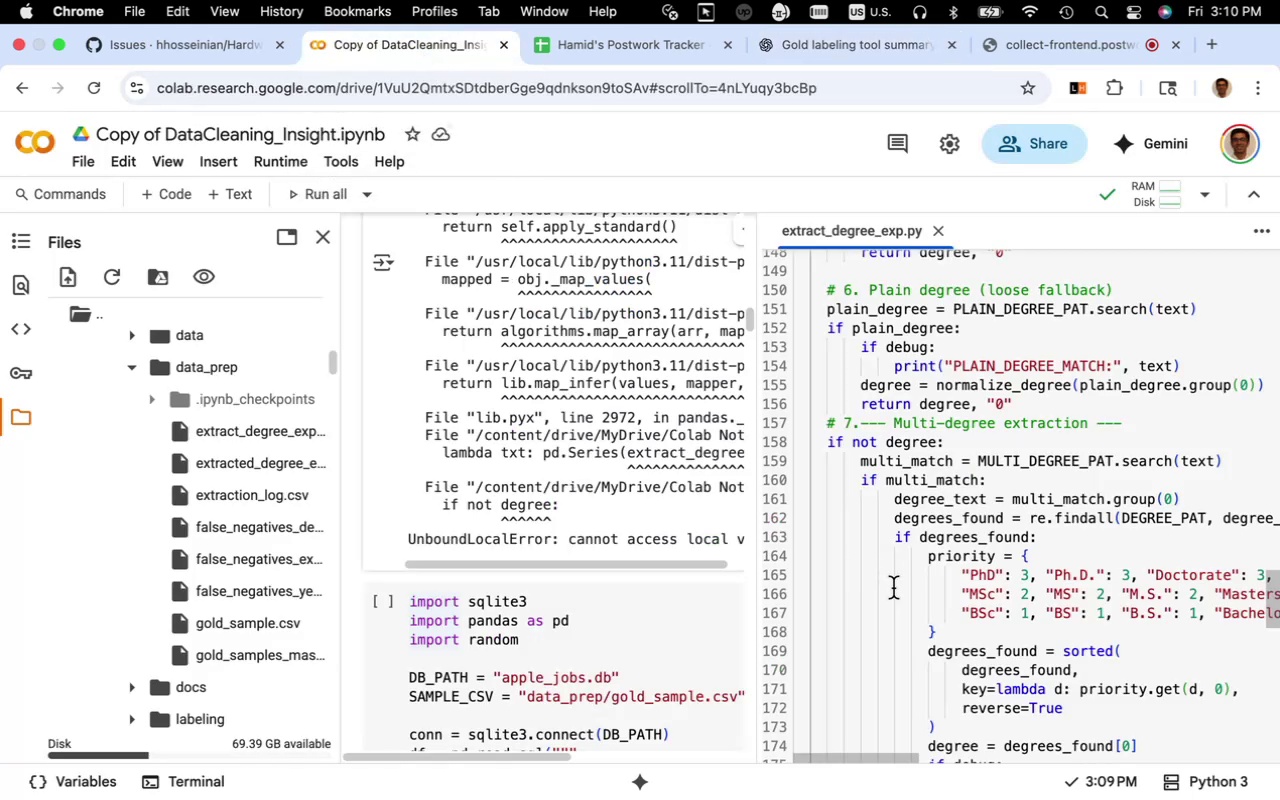 
scroll: coordinate [893, 588], scroll_direction: up, amount: 2.0
 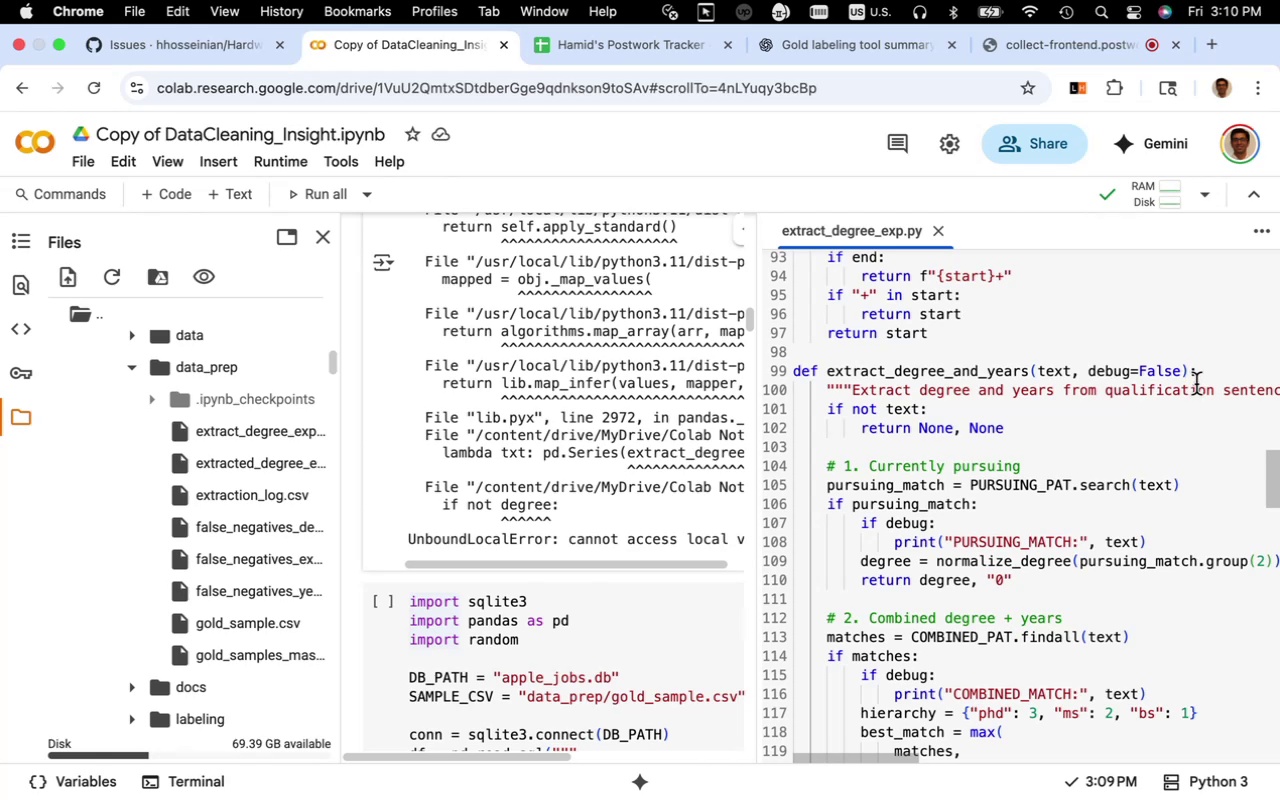 
left_click([1199, 370])
 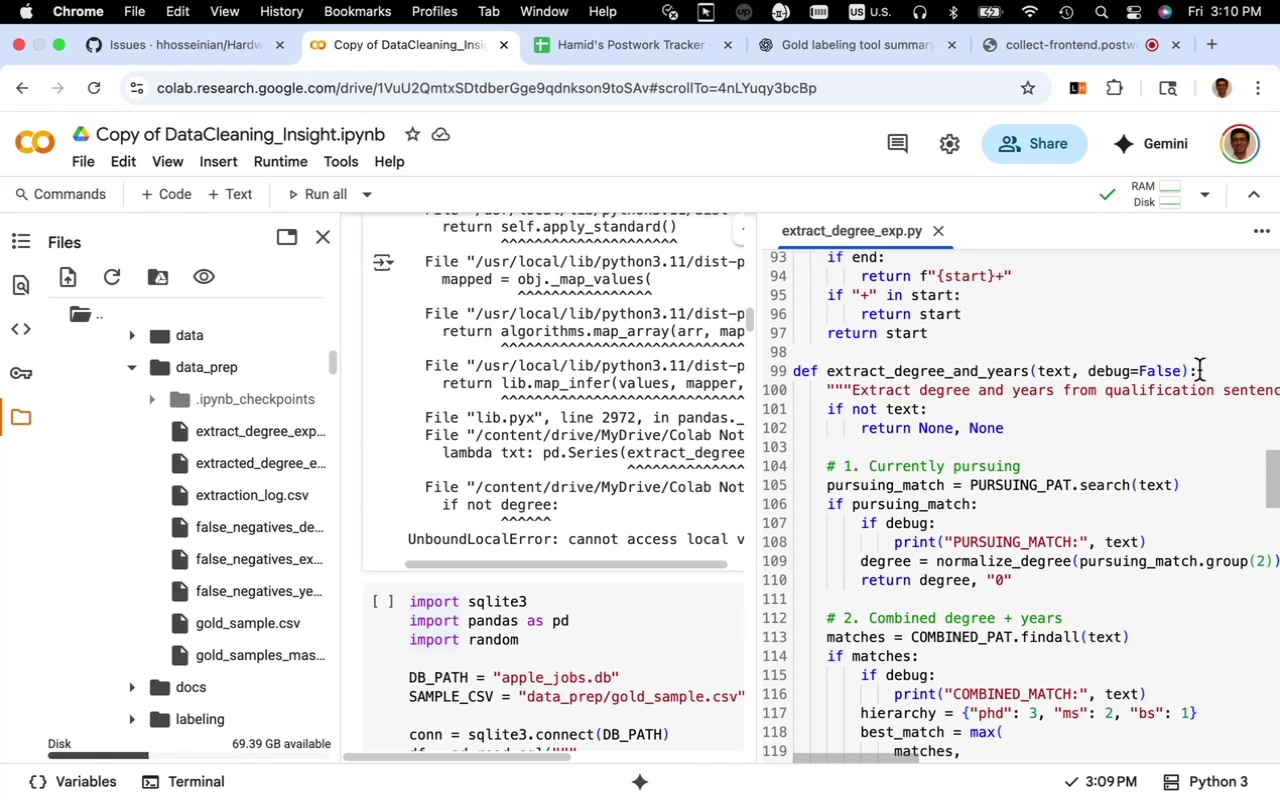 
key(Enter)
 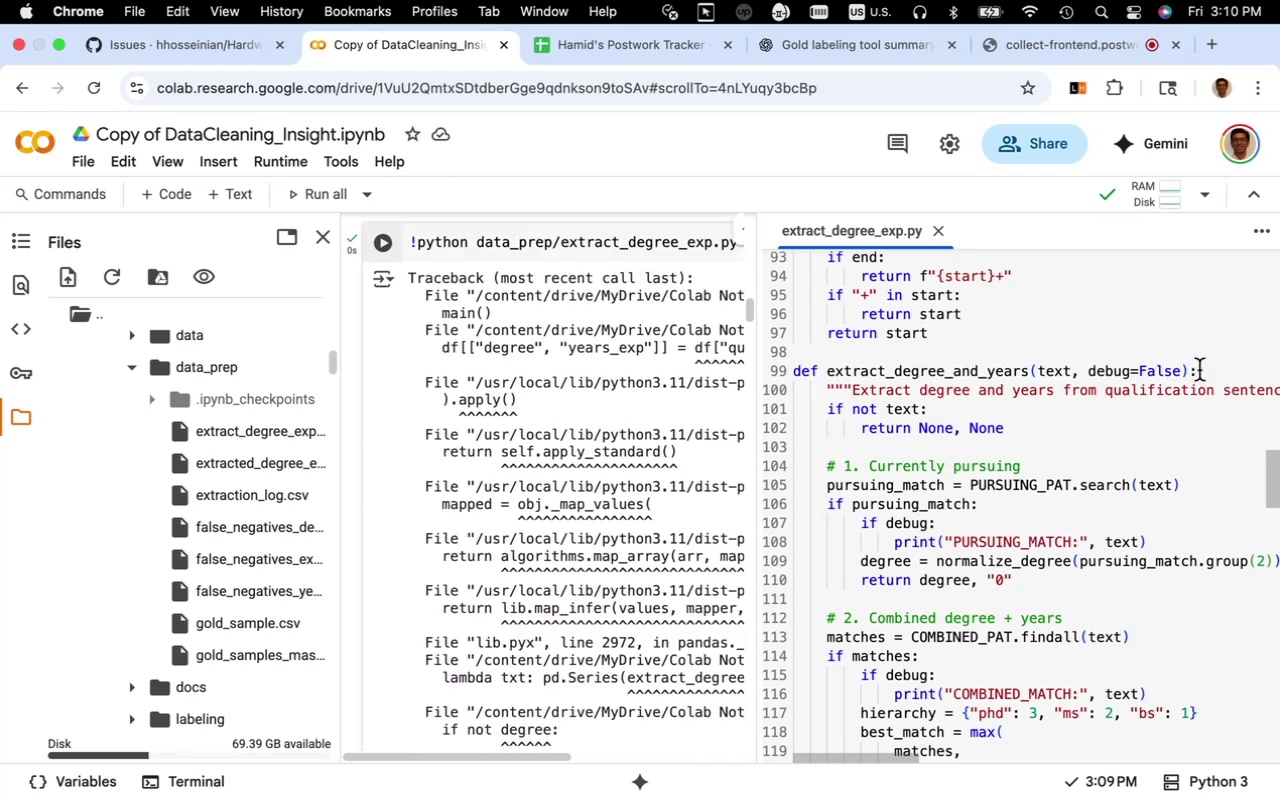 
left_click([1199, 370])
 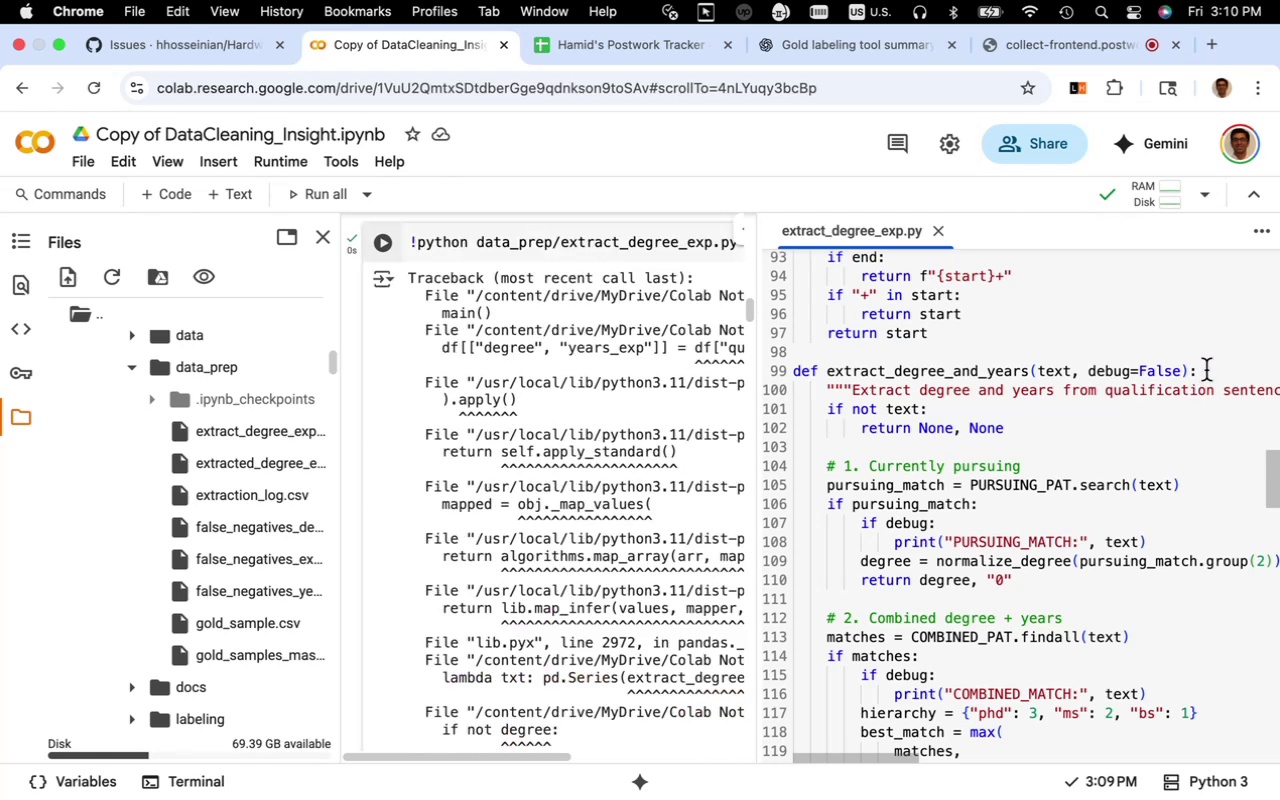 
key(Enter)
 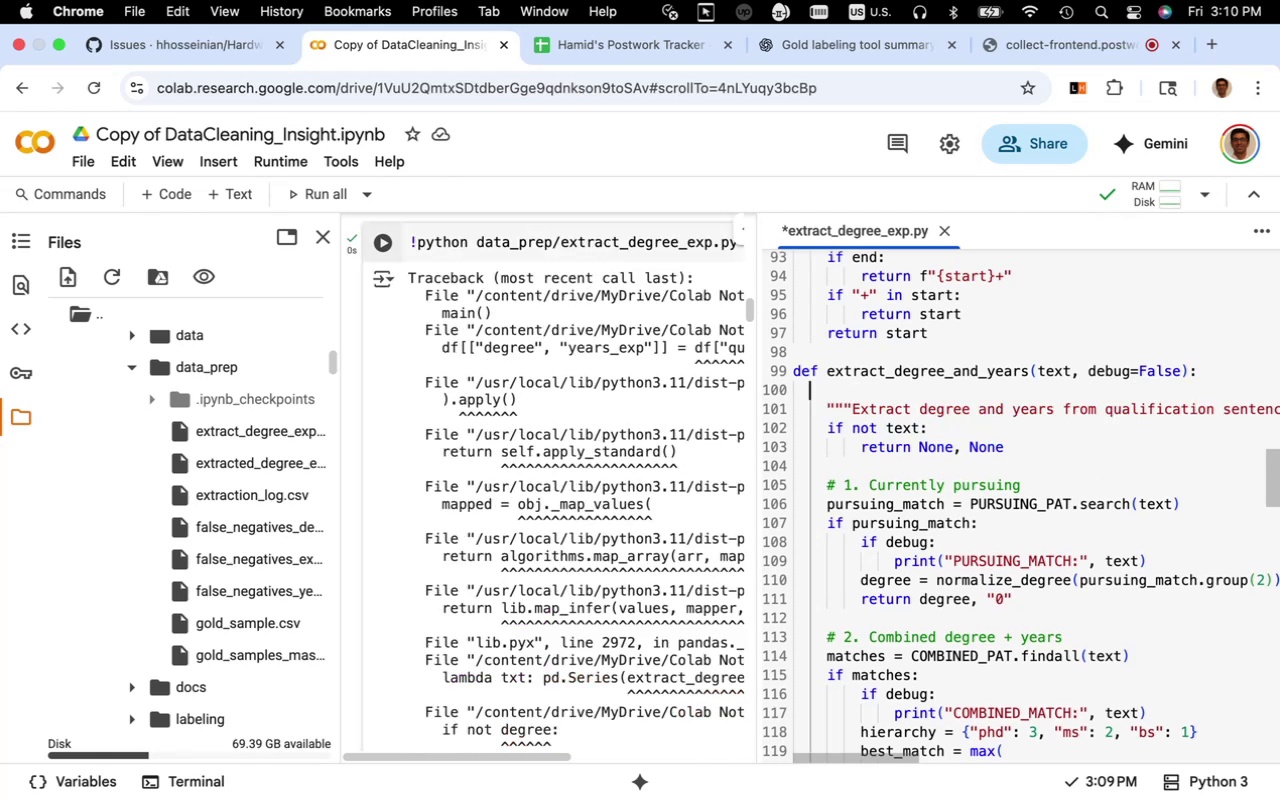 
key(Meta+V)
 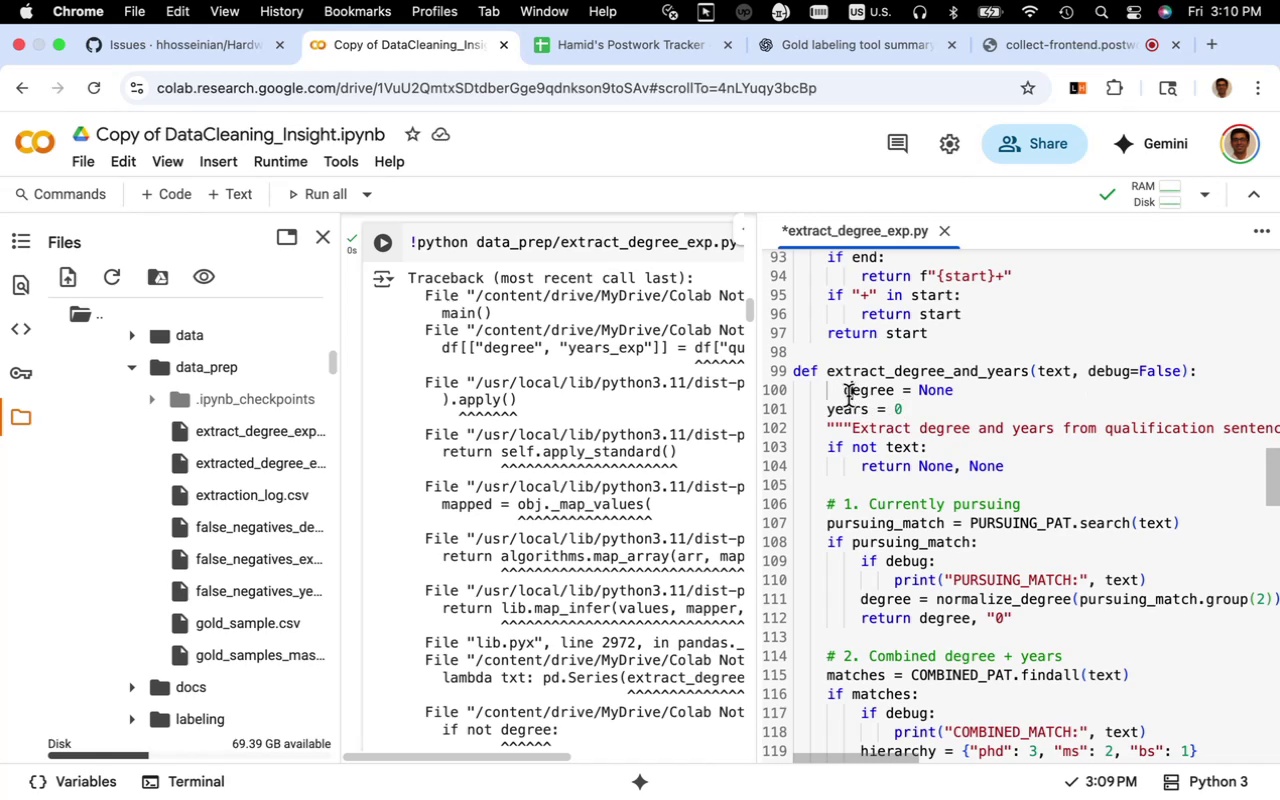 
left_click([844, 395])
 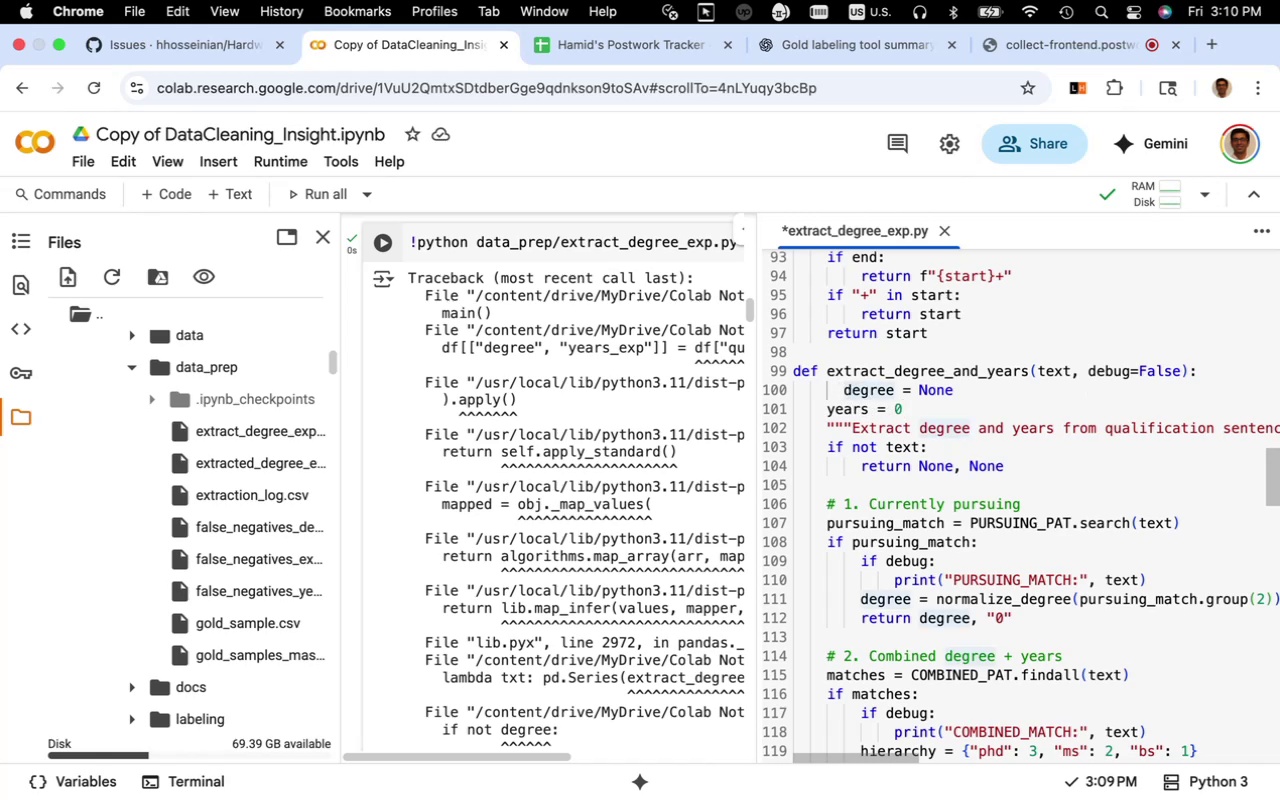 
key(Backspace)
 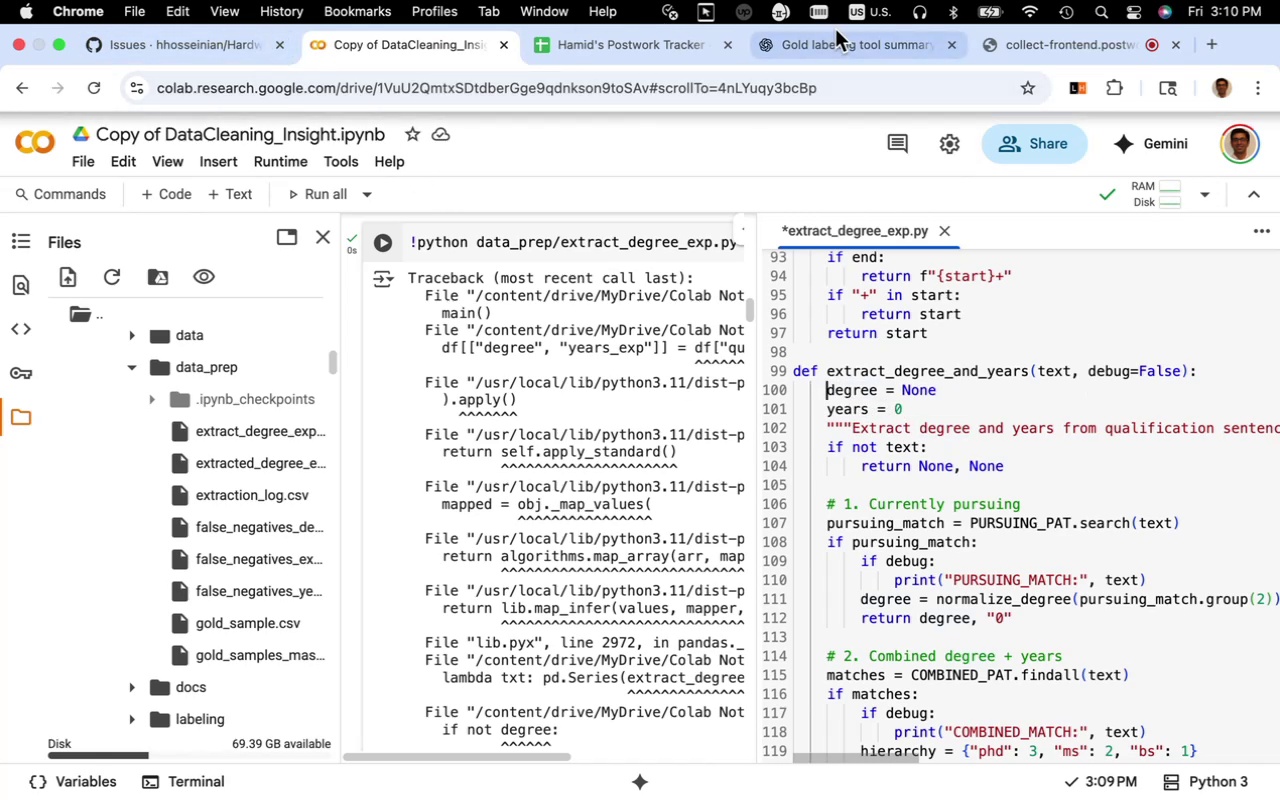 
left_click([832, 42])
 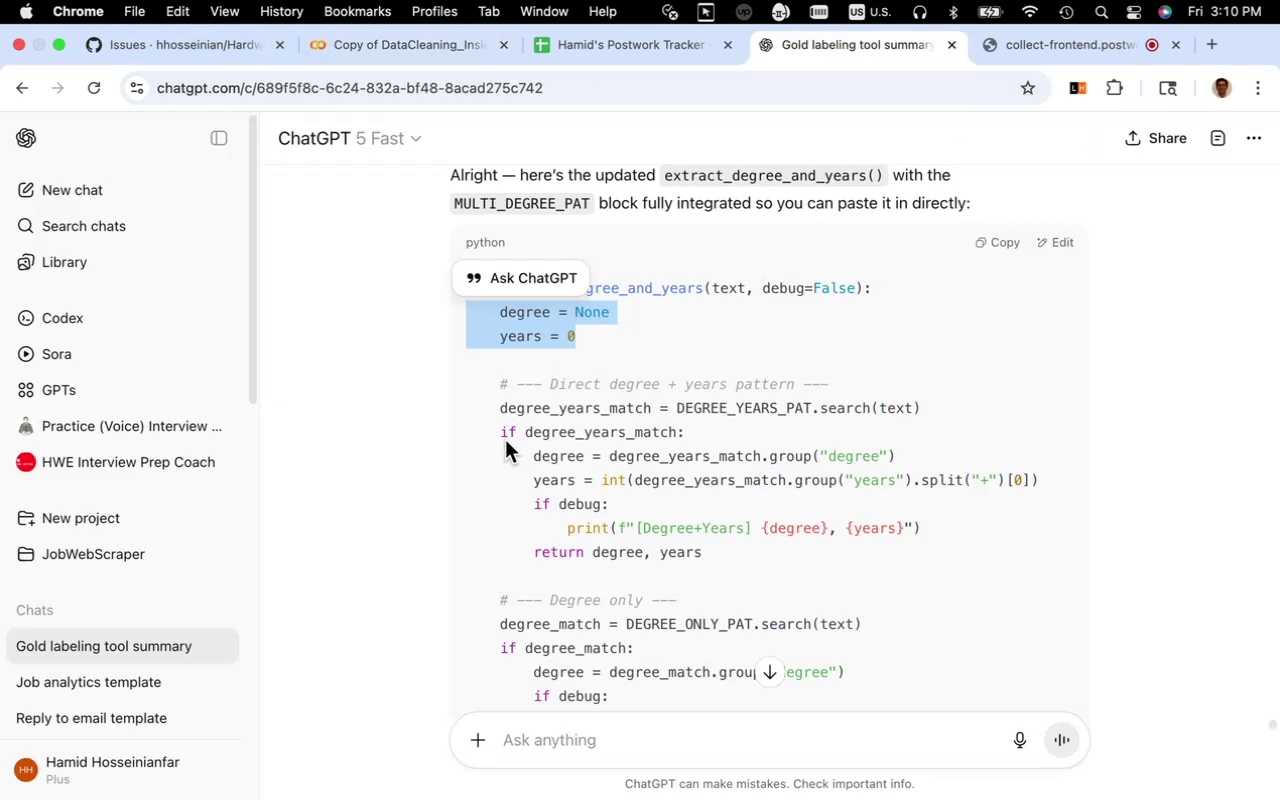 
wait(8.68)
 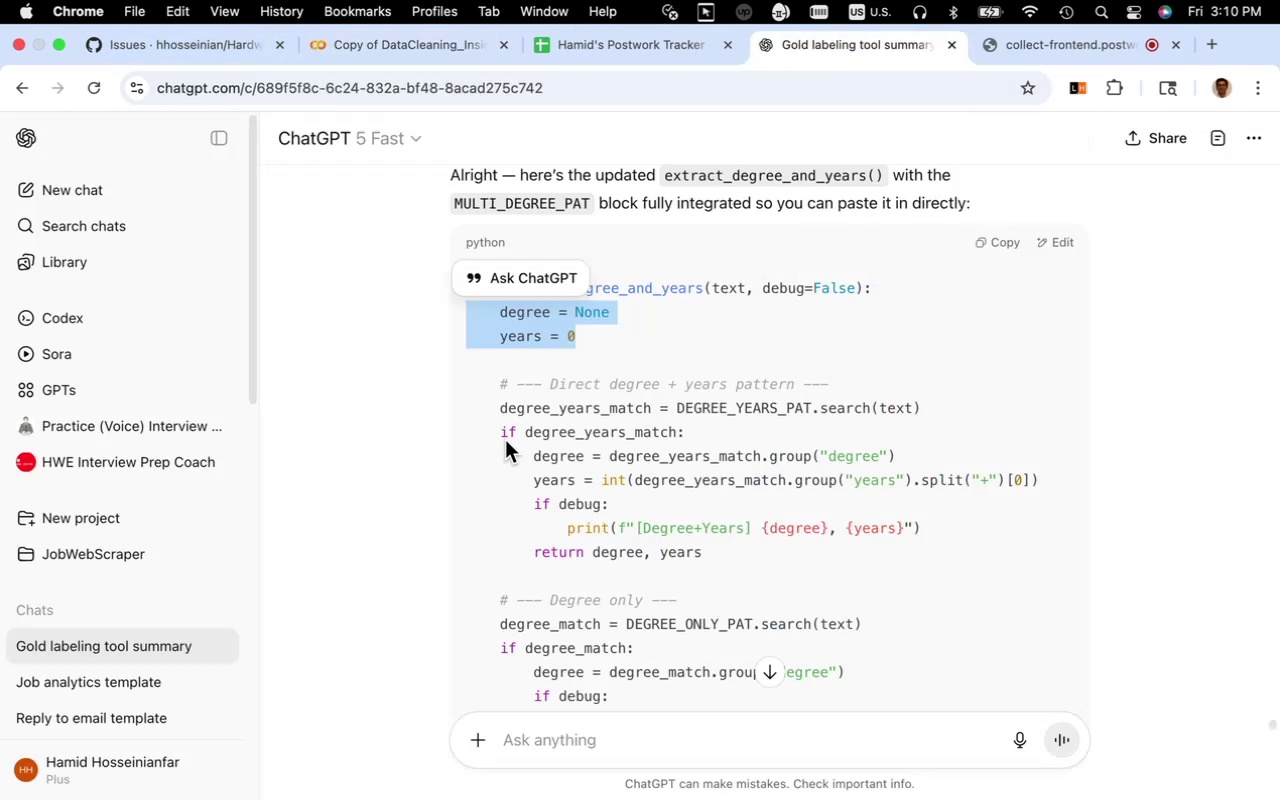 
left_click([443, 45])
 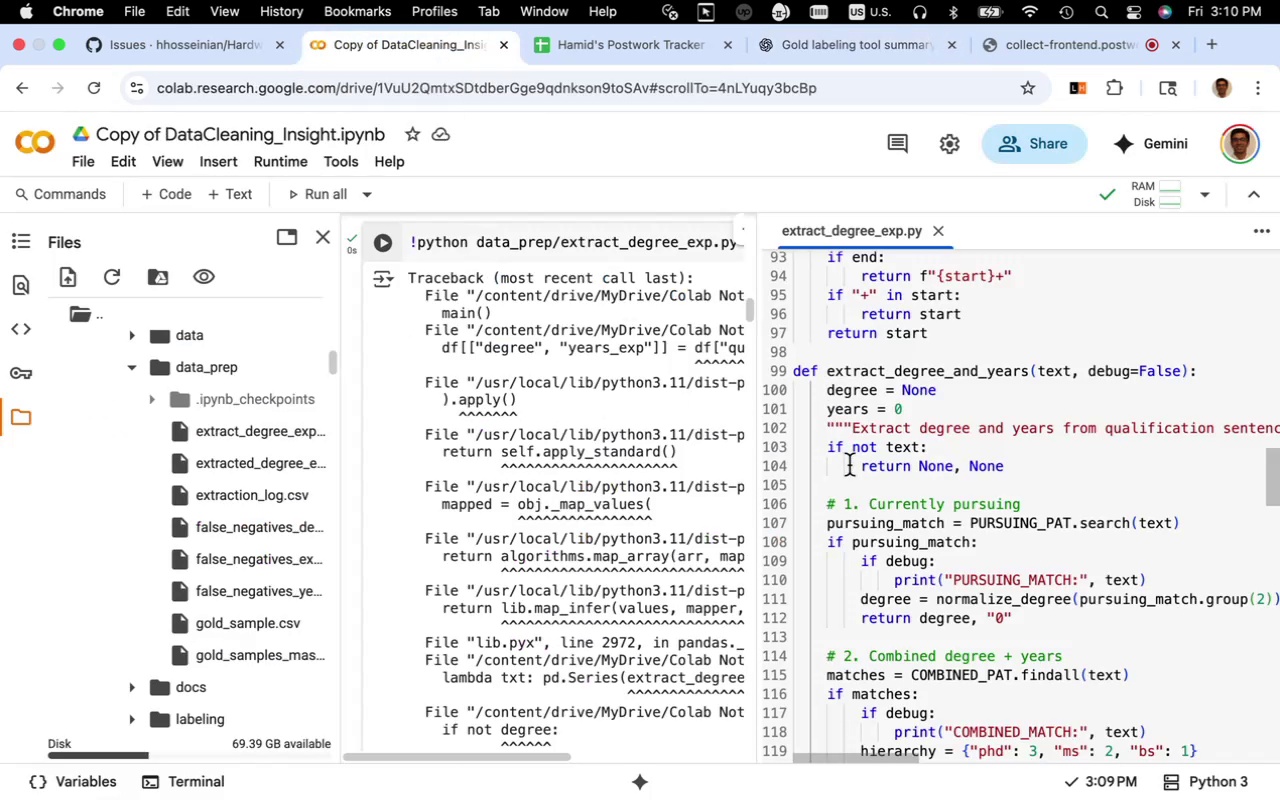 
left_click([849, 465])
 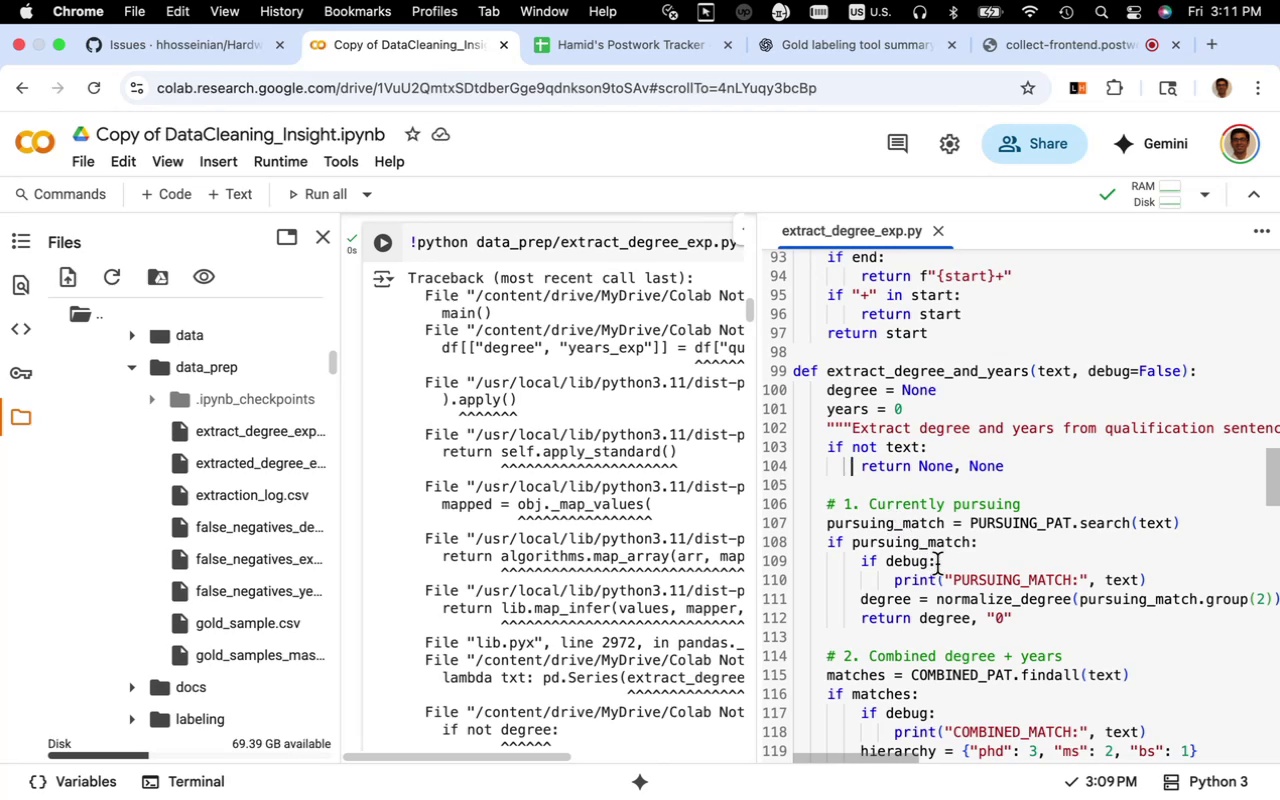 
wait(10.76)
 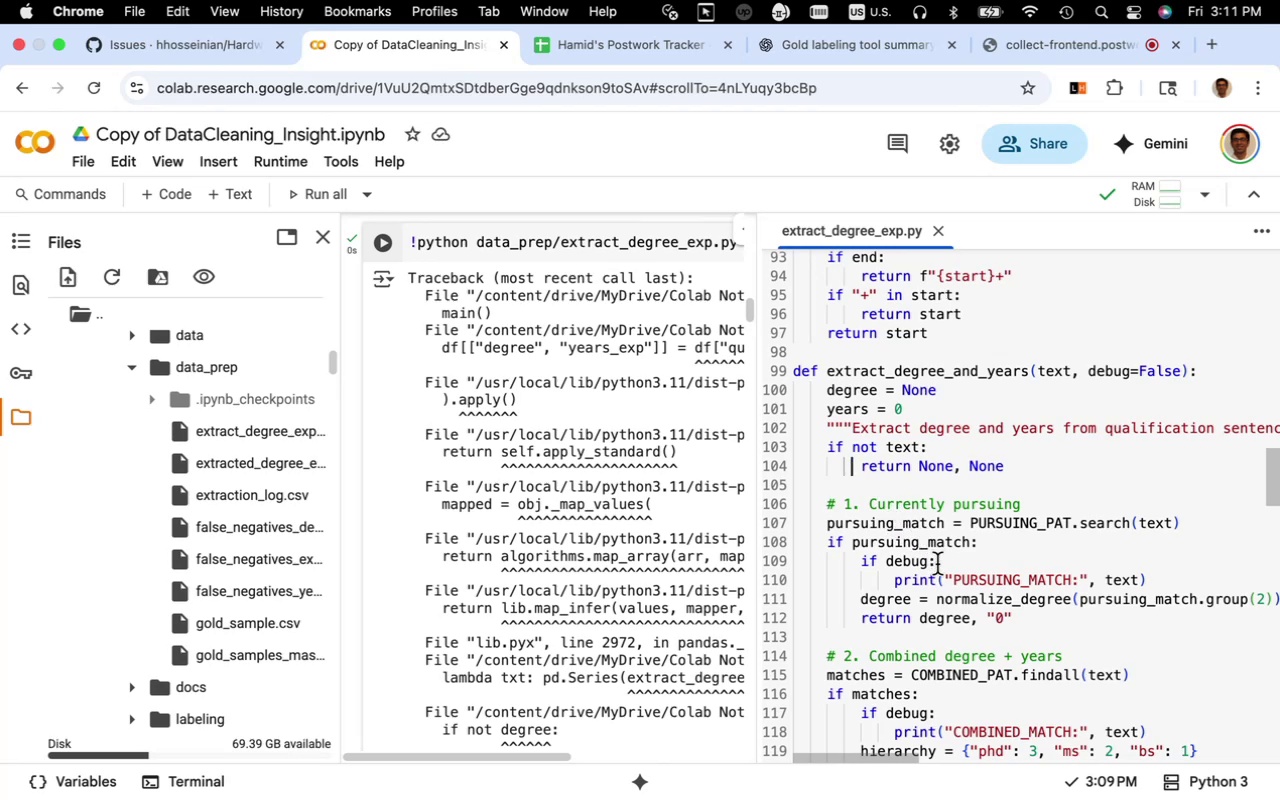 
left_click([384, 245])
 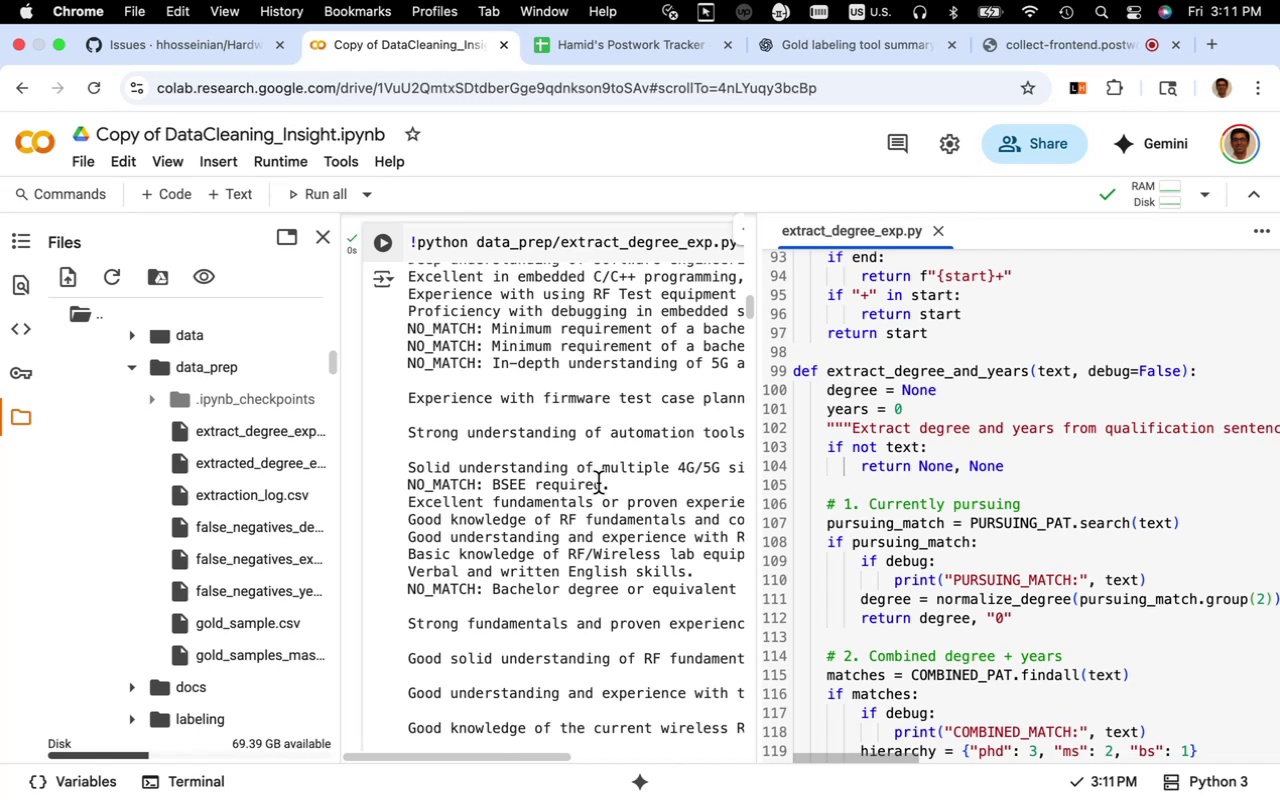 
scroll: coordinate [573, 509], scroll_direction: up, amount: 5.0
 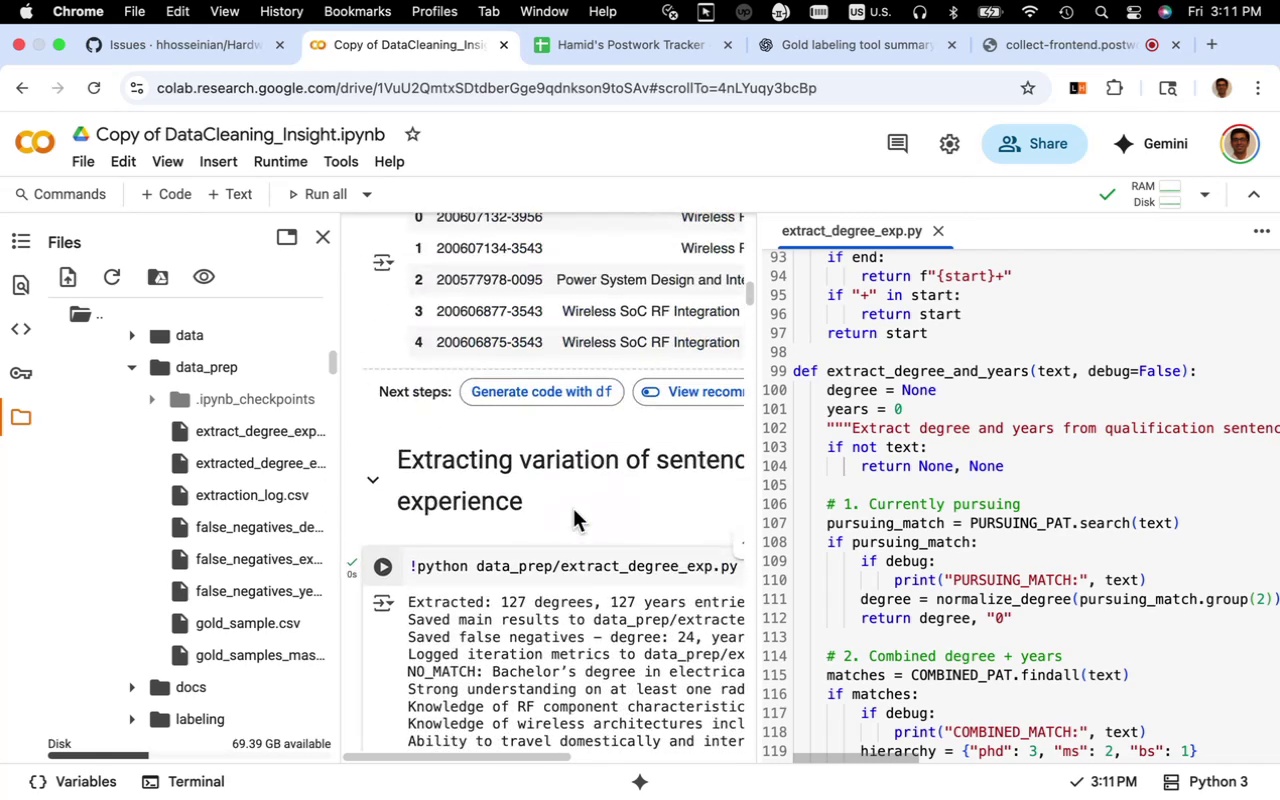 
scroll: coordinate [573, 509], scroll_direction: down, amount: 4.0
 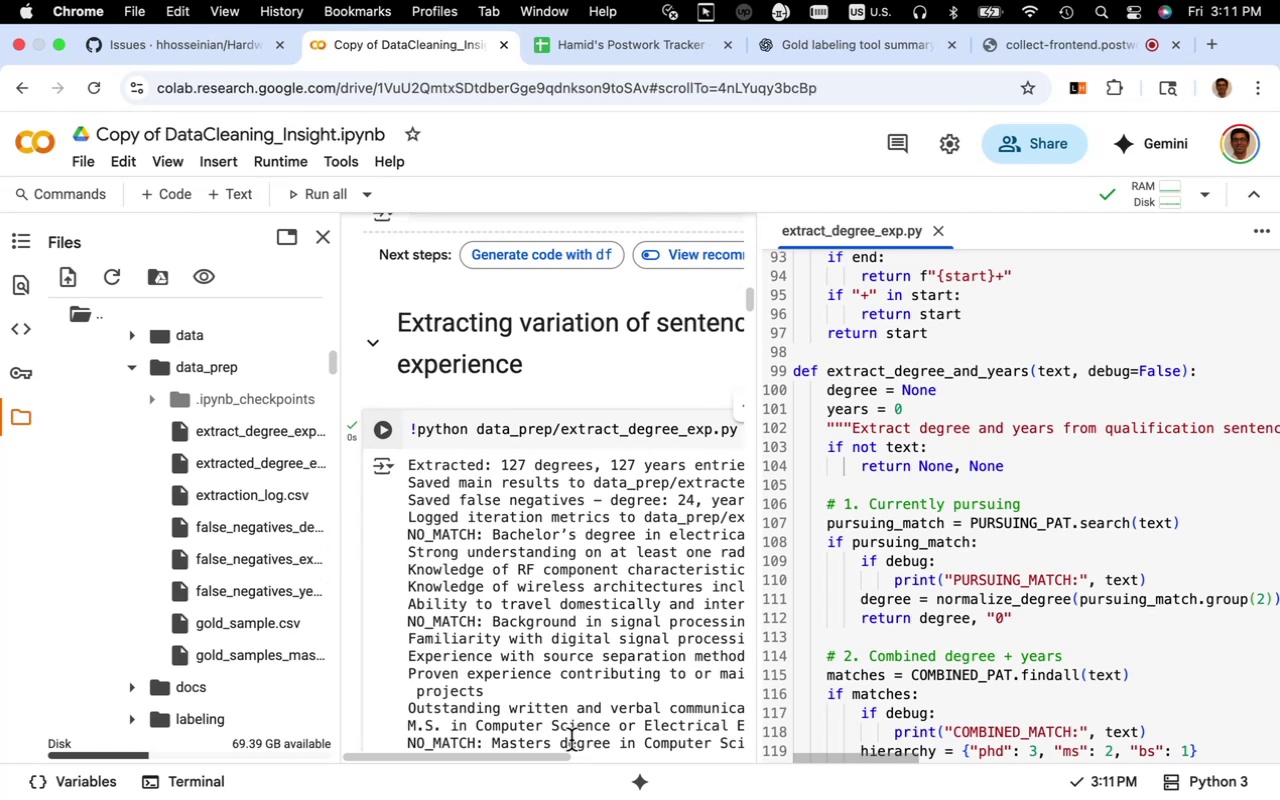 
left_click_drag(start_coordinate=[558, 758], to_coordinate=[545, 762])
 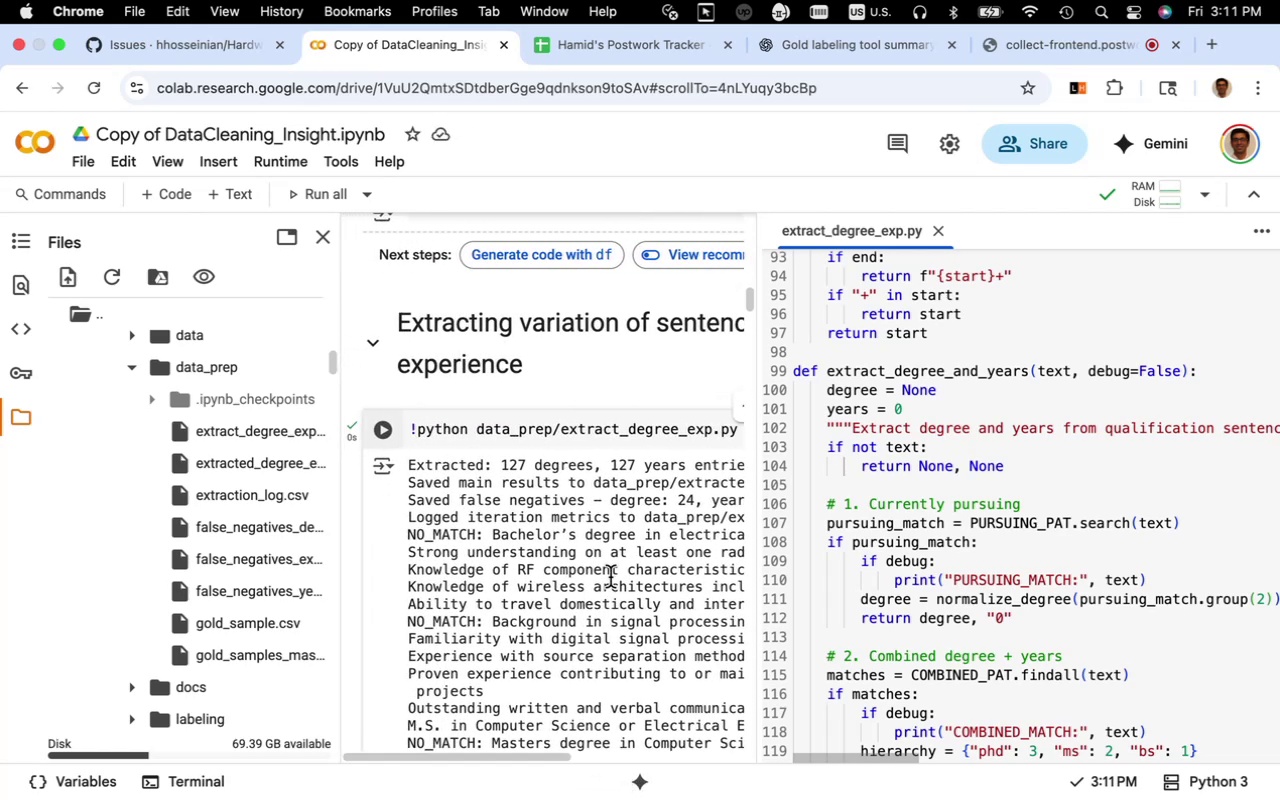 
scroll: coordinate [603, 578], scroll_direction: down, amount: 23.0
 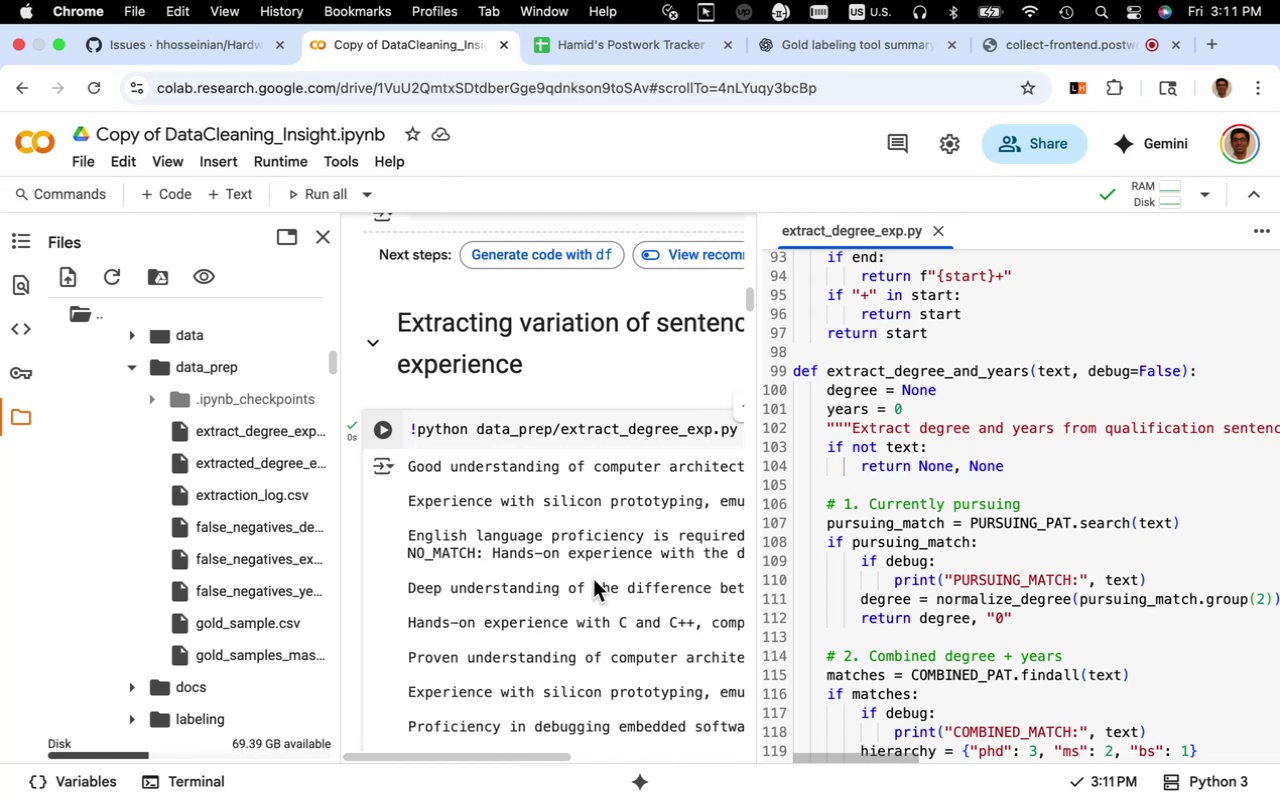 
scroll: coordinate [593, 579], scroll_direction: down, amount: 9.0
 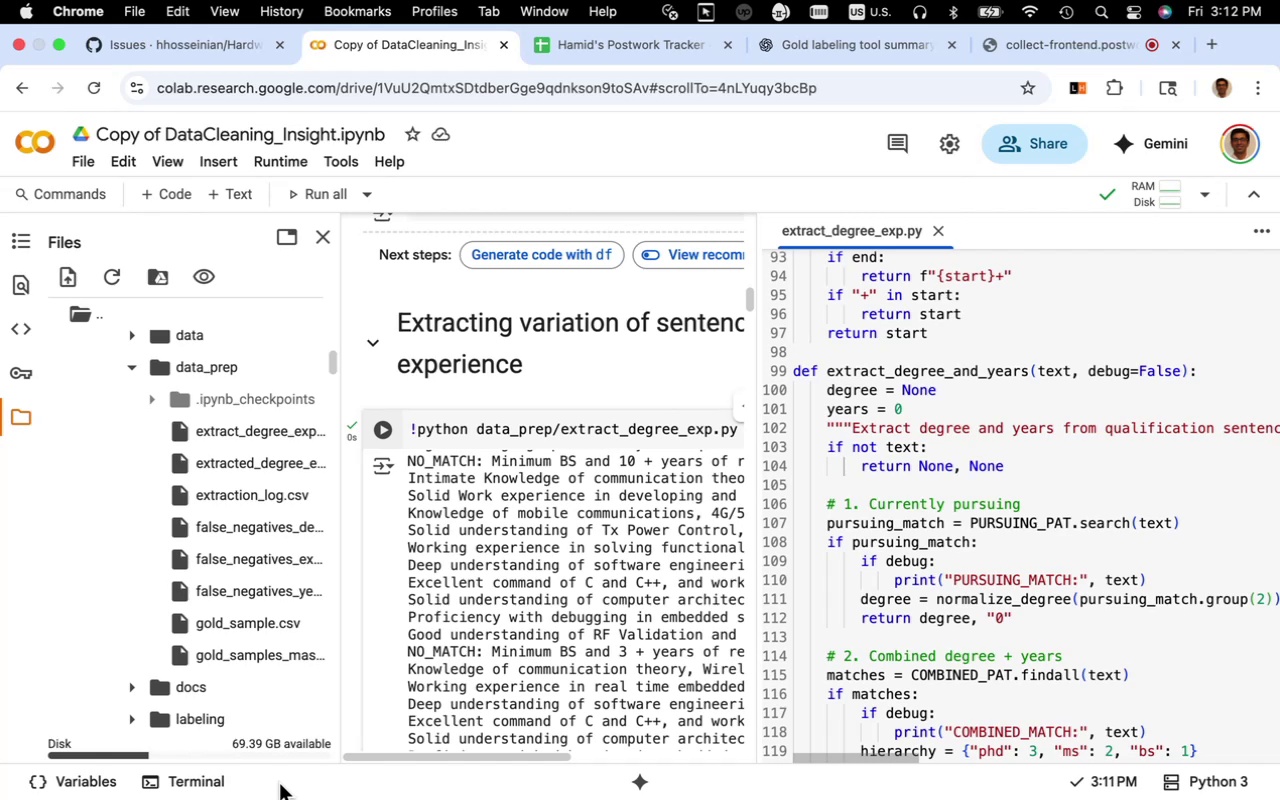 
wait(35.19)
 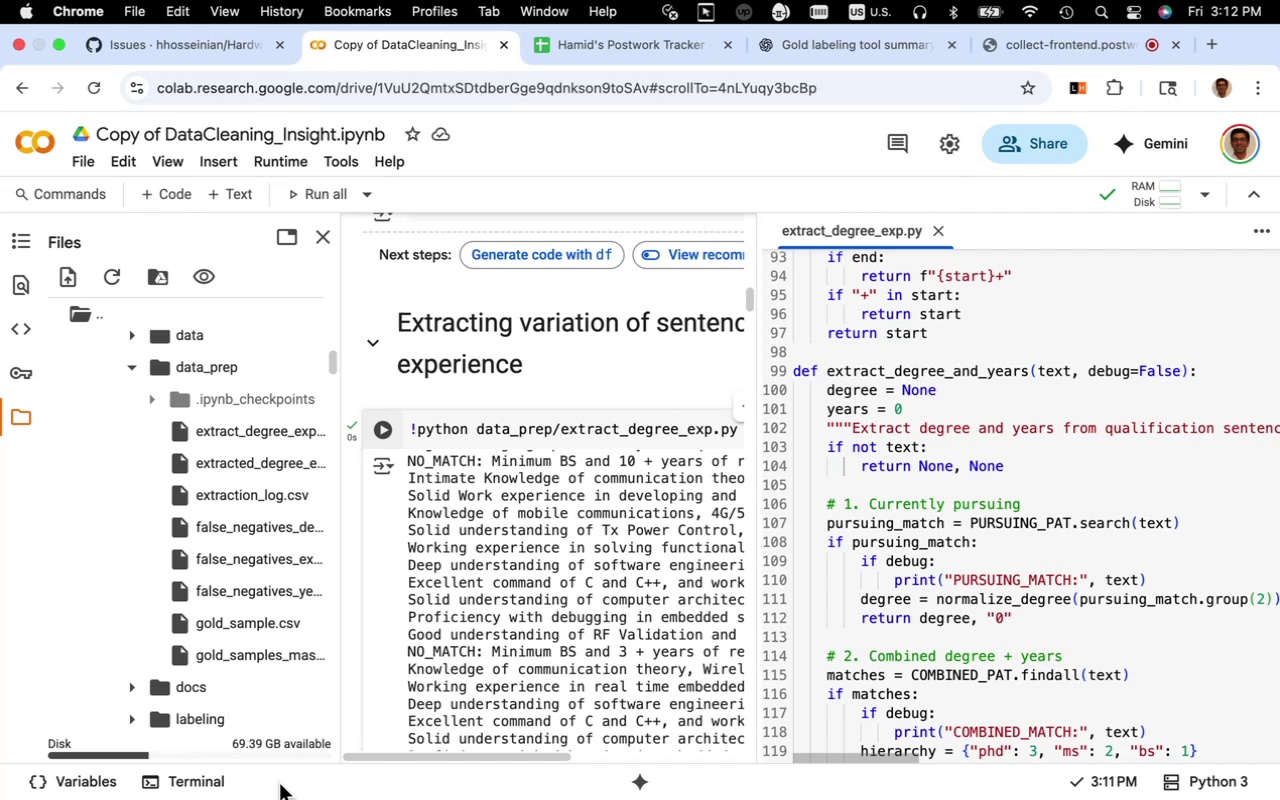 
scroll: coordinate [470, 620], scroll_direction: up, amount: 8.0
 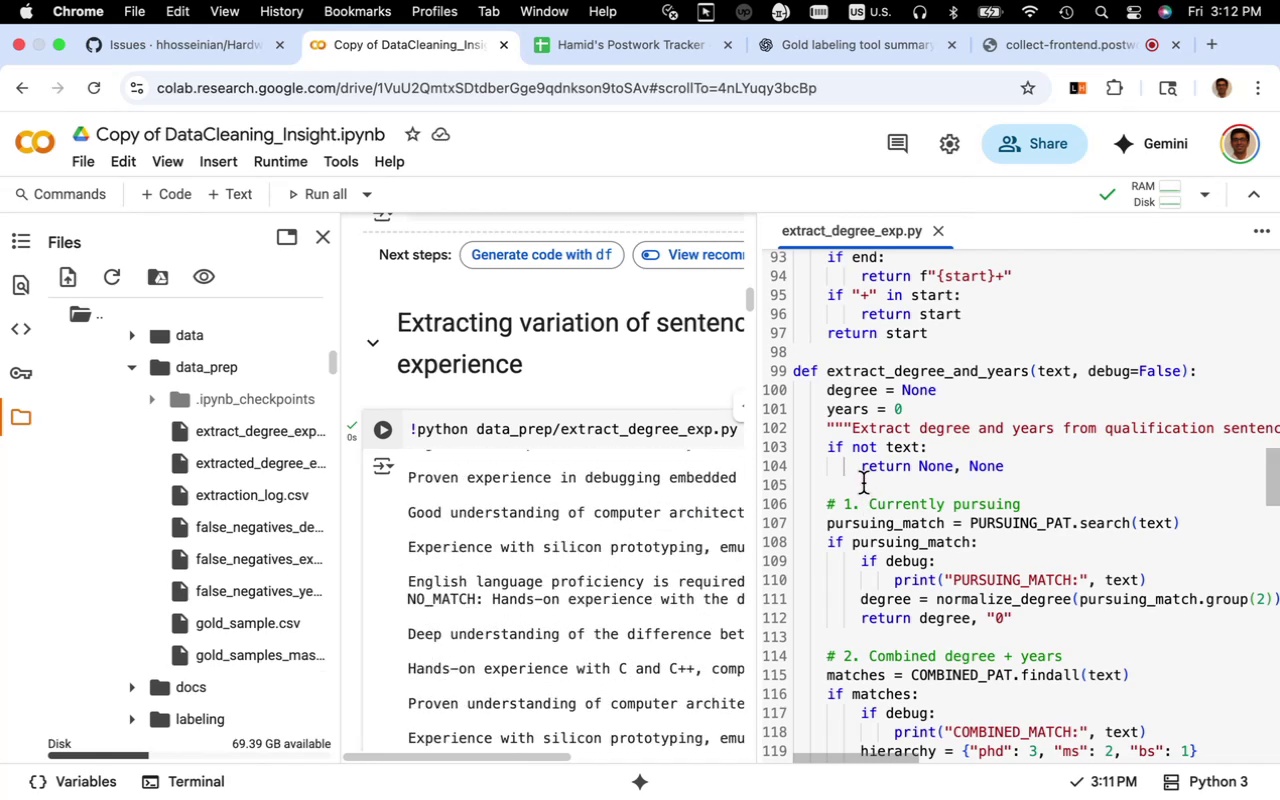 
scroll: coordinate [863, 483], scroll_direction: down, amount: 1.0
 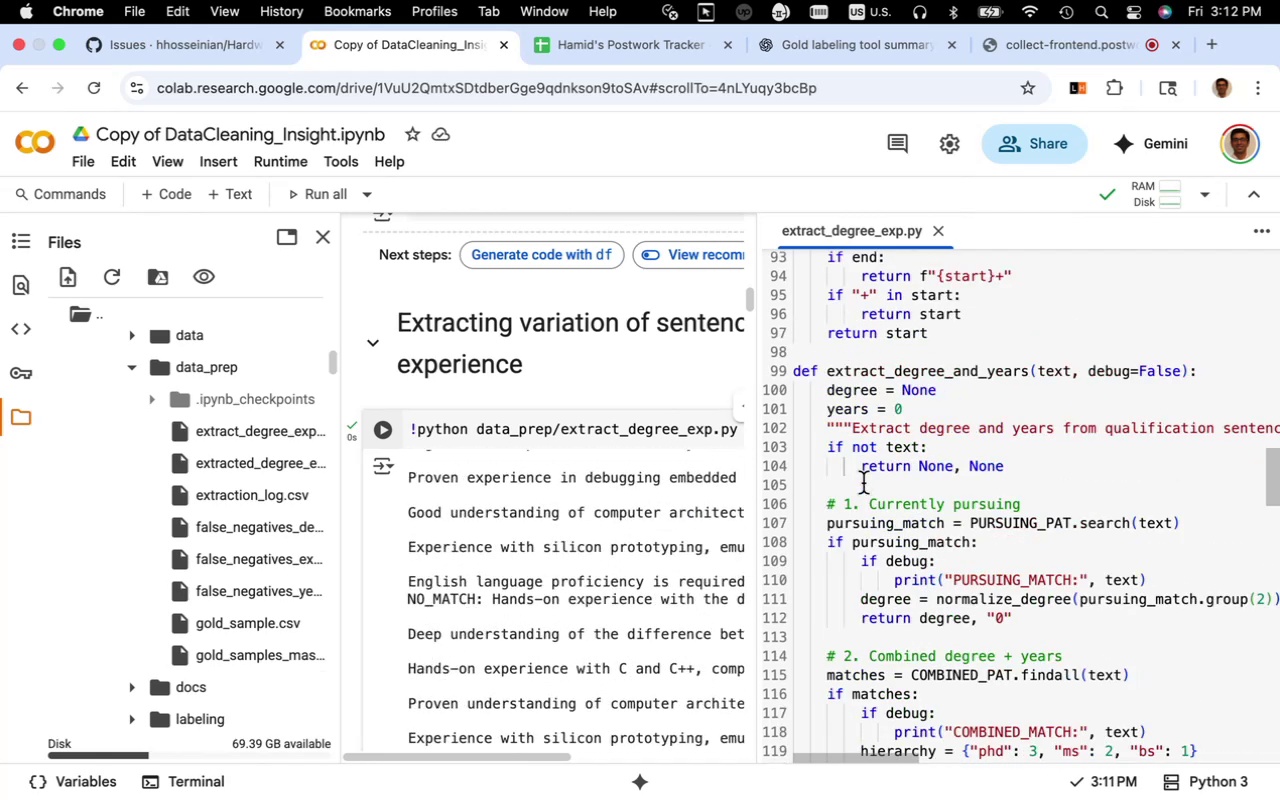 
scroll: coordinate [863, 483], scroll_direction: up, amount: 2.0
 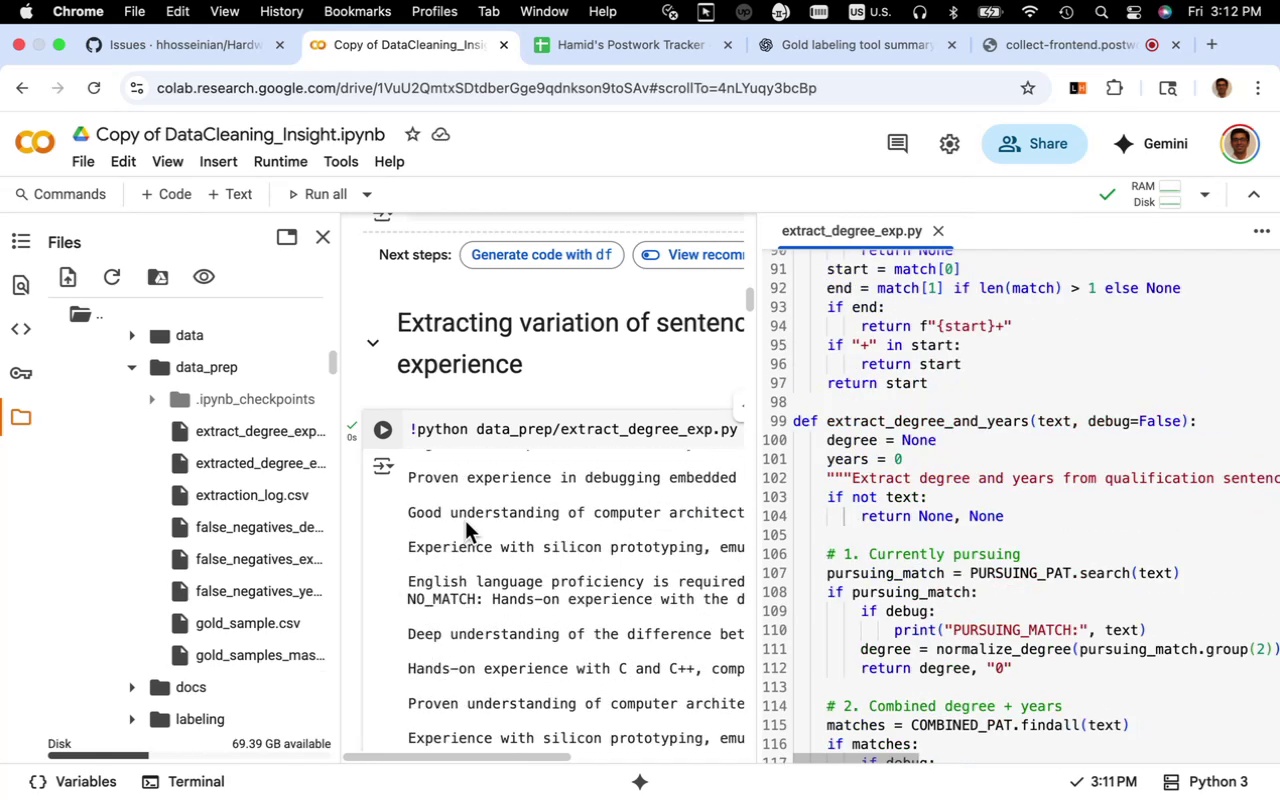 
left_click([465, 521])
 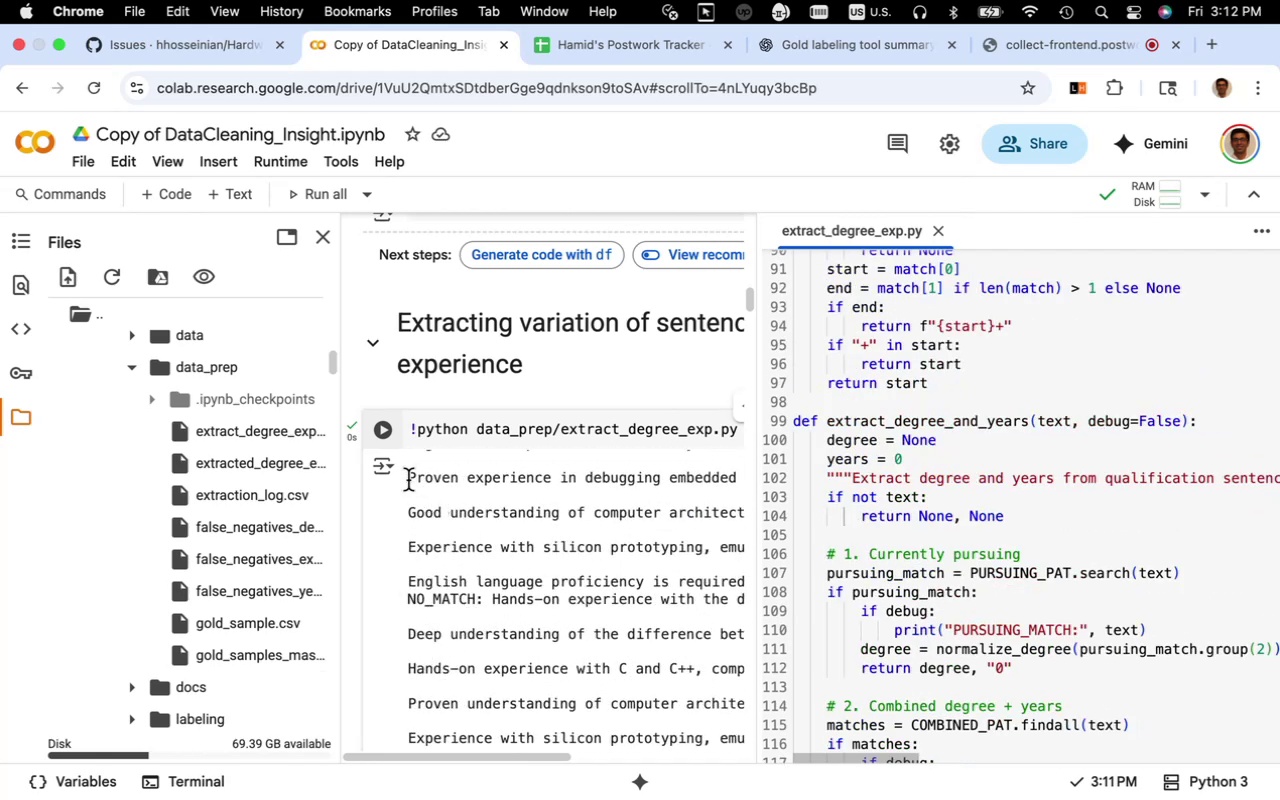 
left_click_drag(start_coordinate=[408, 480], to_coordinate=[583, 339])
 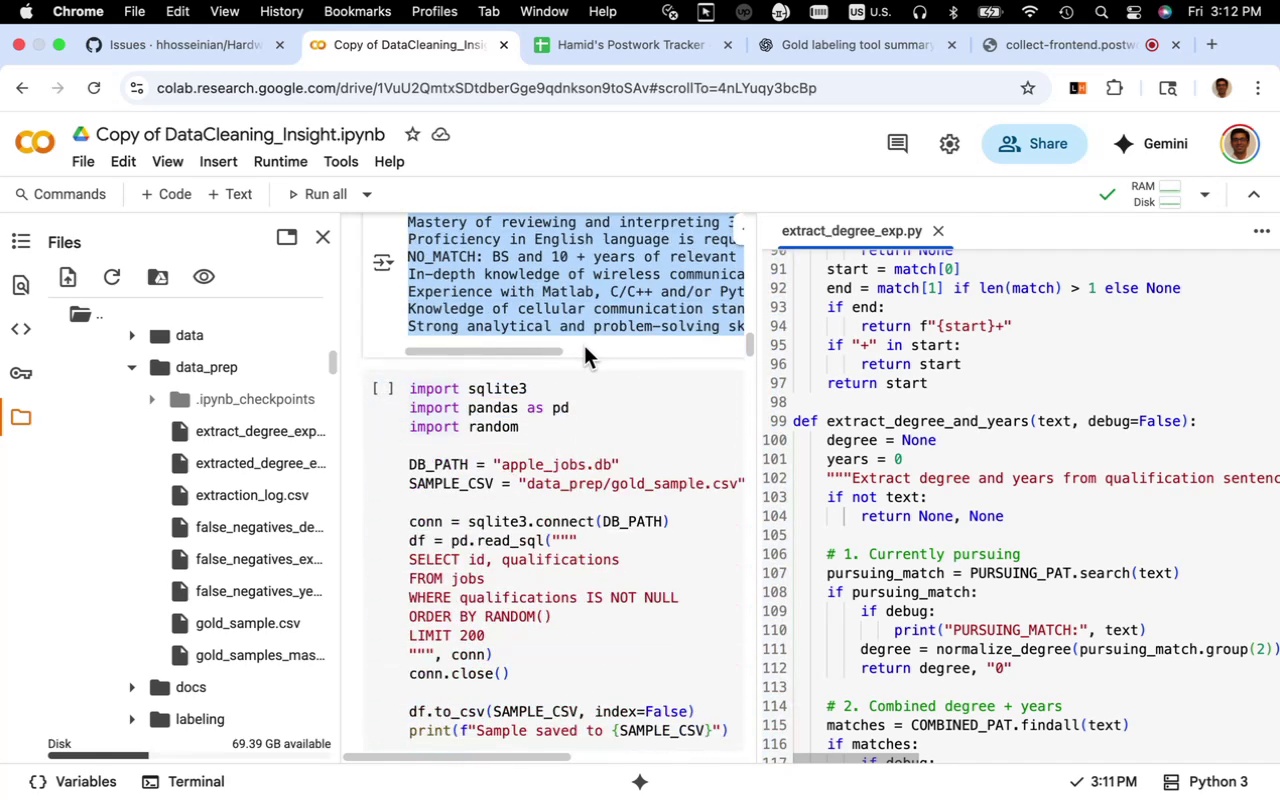 
key(Meta+C)
 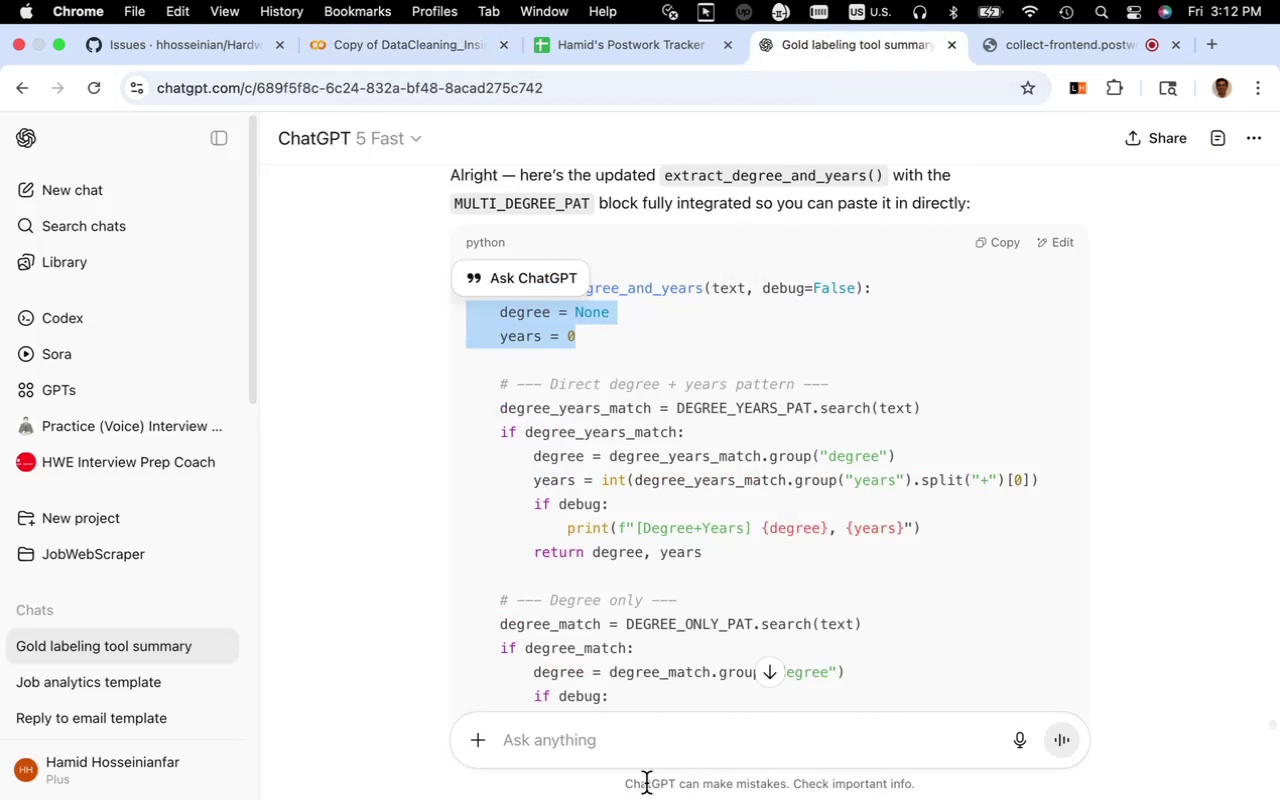 
left_click([635, 752])
 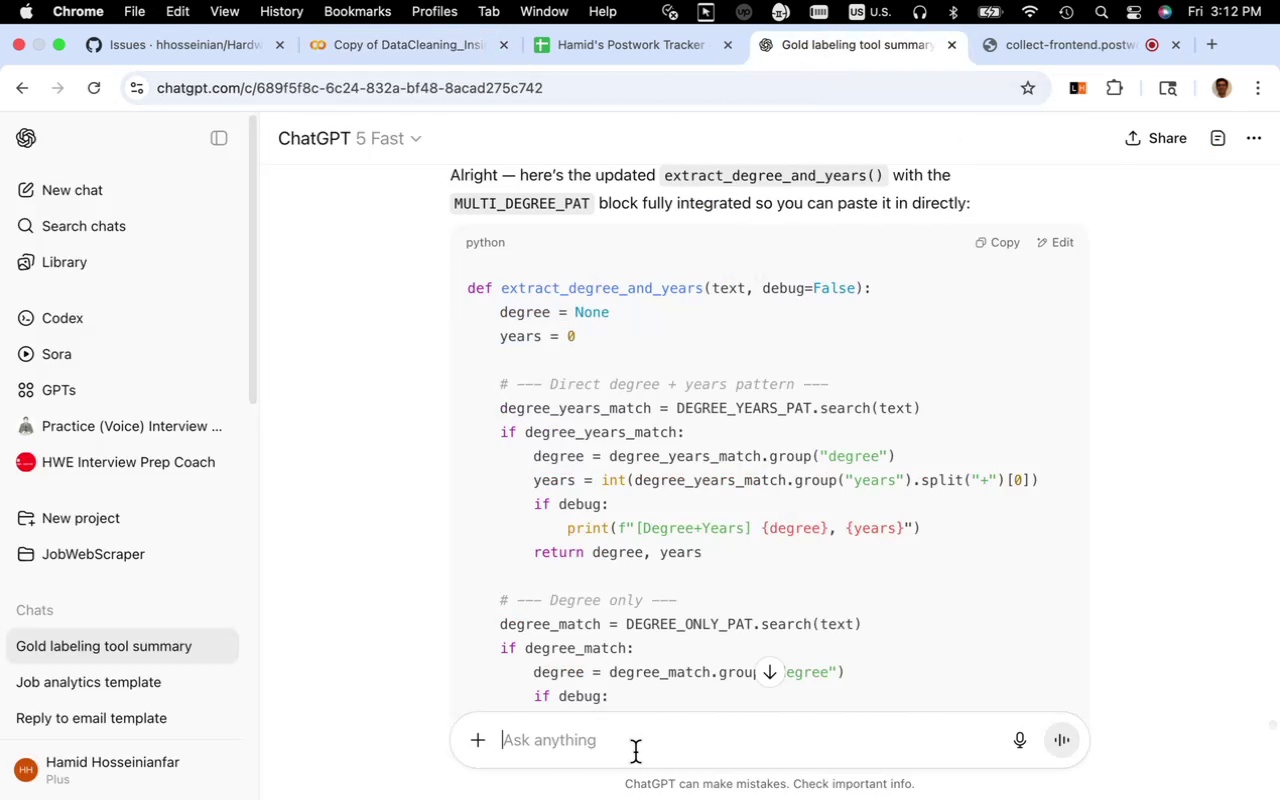 
key(Meta+V)
 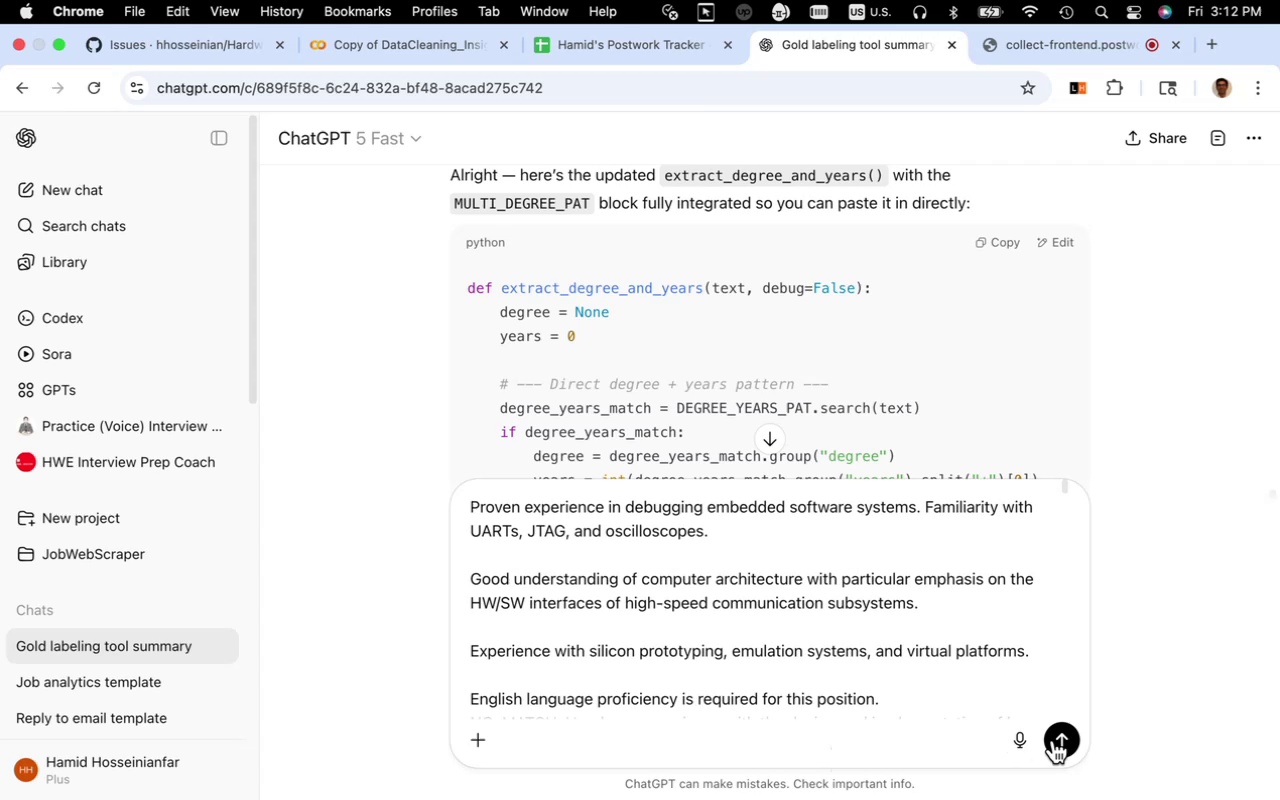 
left_click([1058, 742])
 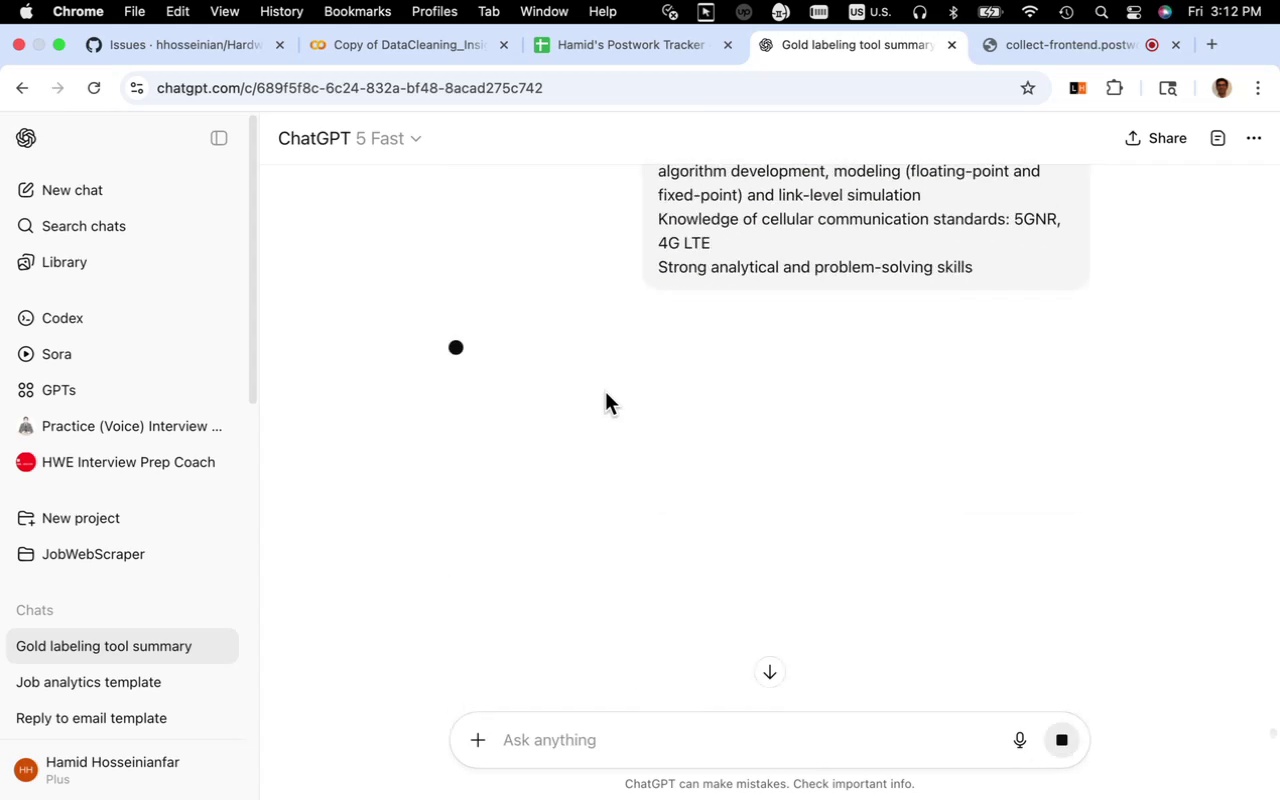 
scroll: coordinate [605, 393], scroll_direction: up, amount: 139.0
 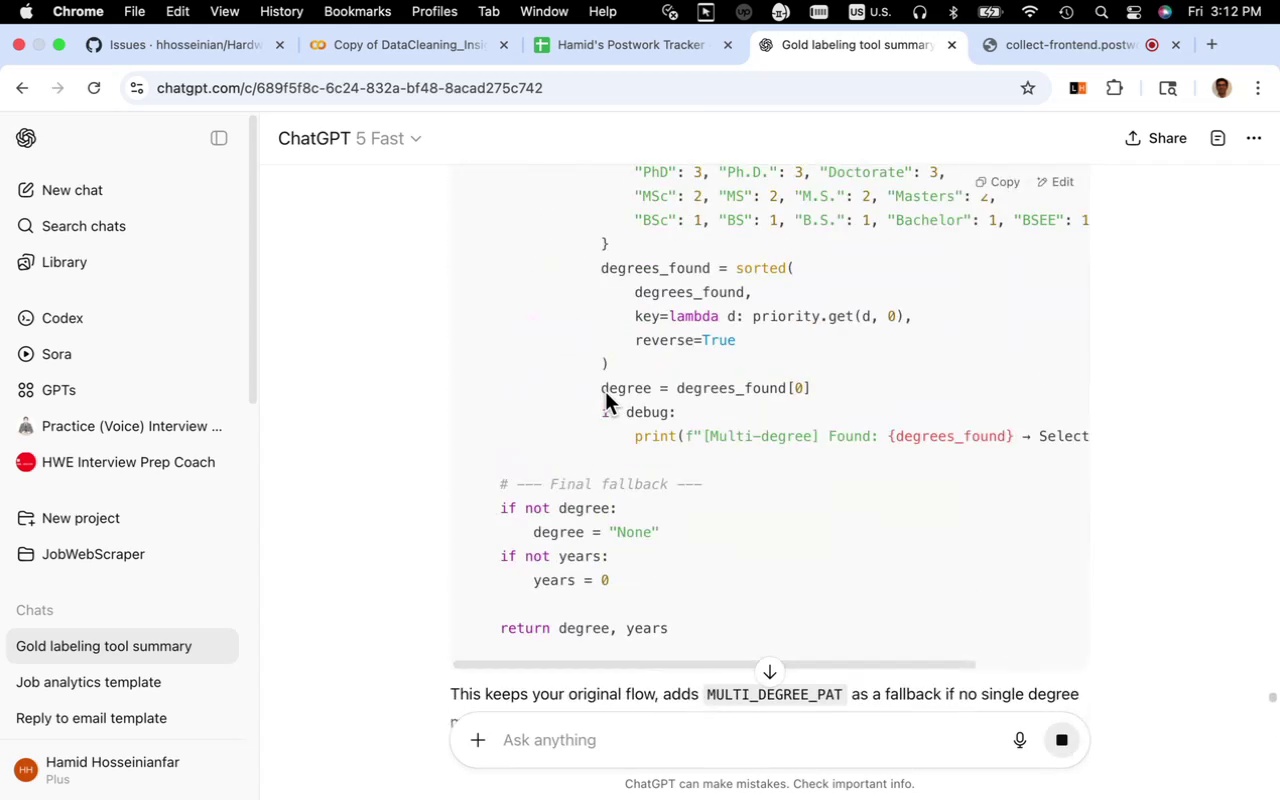 
scroll: coordinate [605, 392], scroll_direction: down, amount: 8.0
 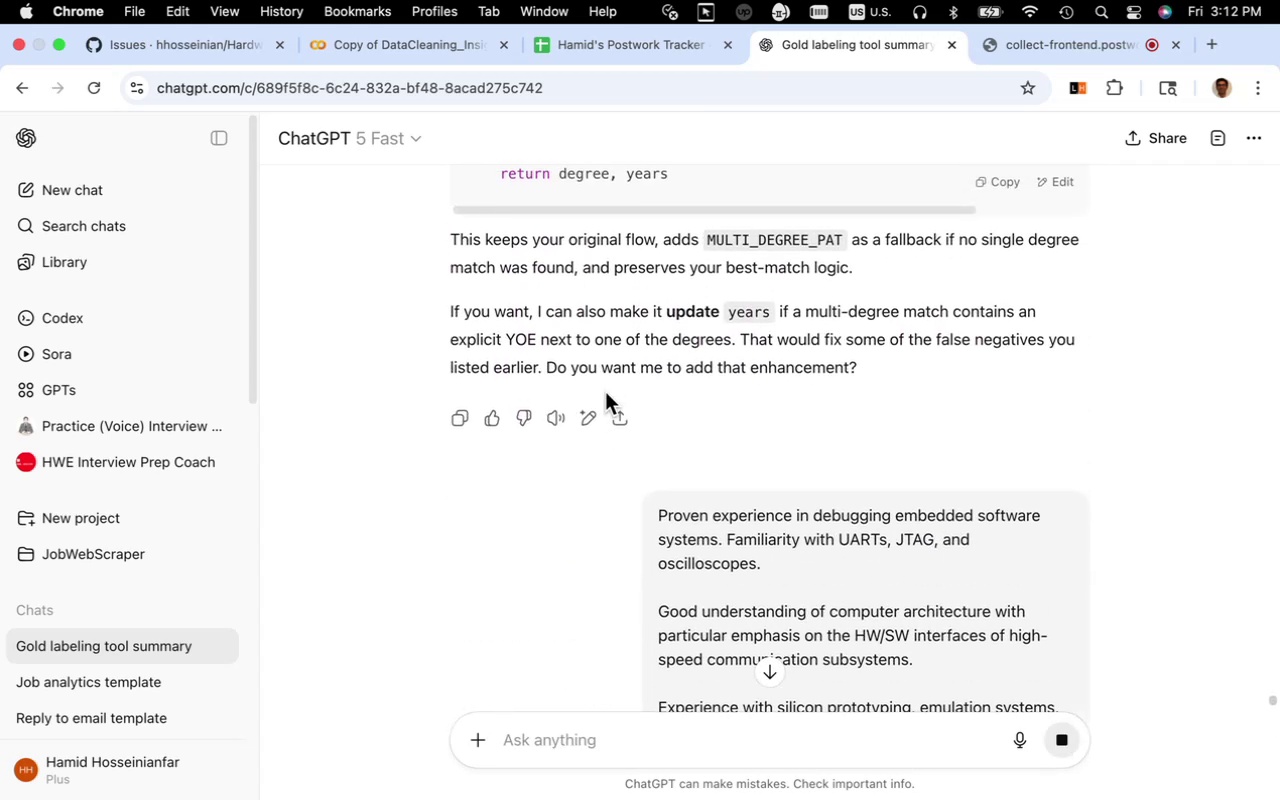 
scroll: coordinate [605, 392], scroll_direction: up, amount: 5.0
 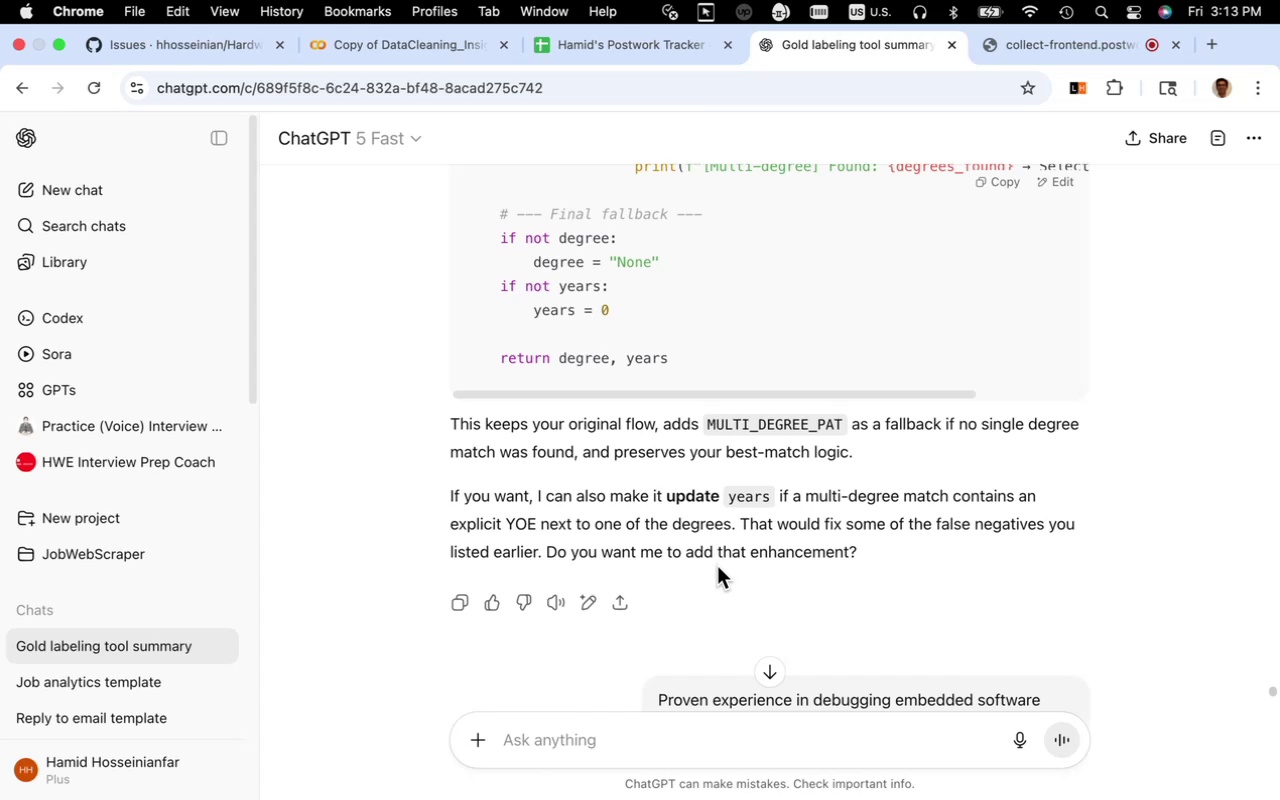 
wait(18.44)
 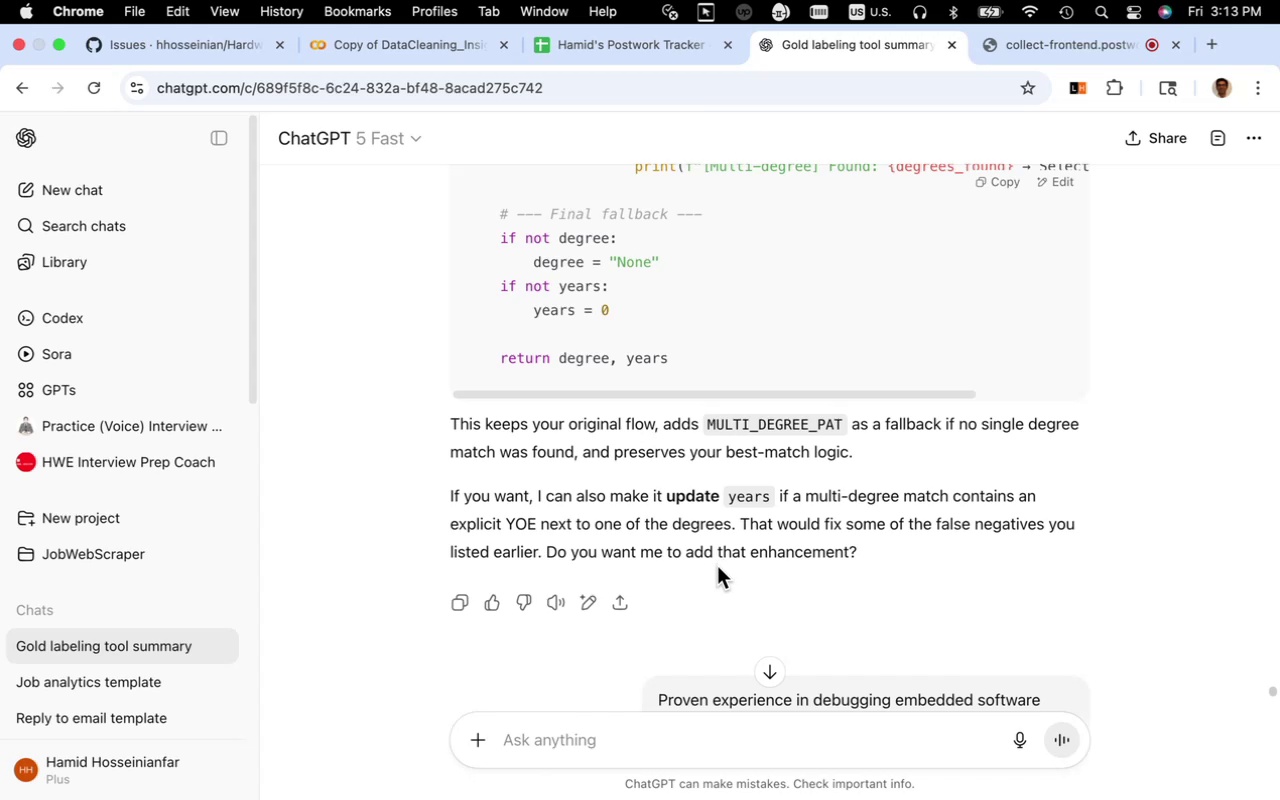 
scroll: coordinate [698, 558], scroll_direction: down, amount: 5.0
 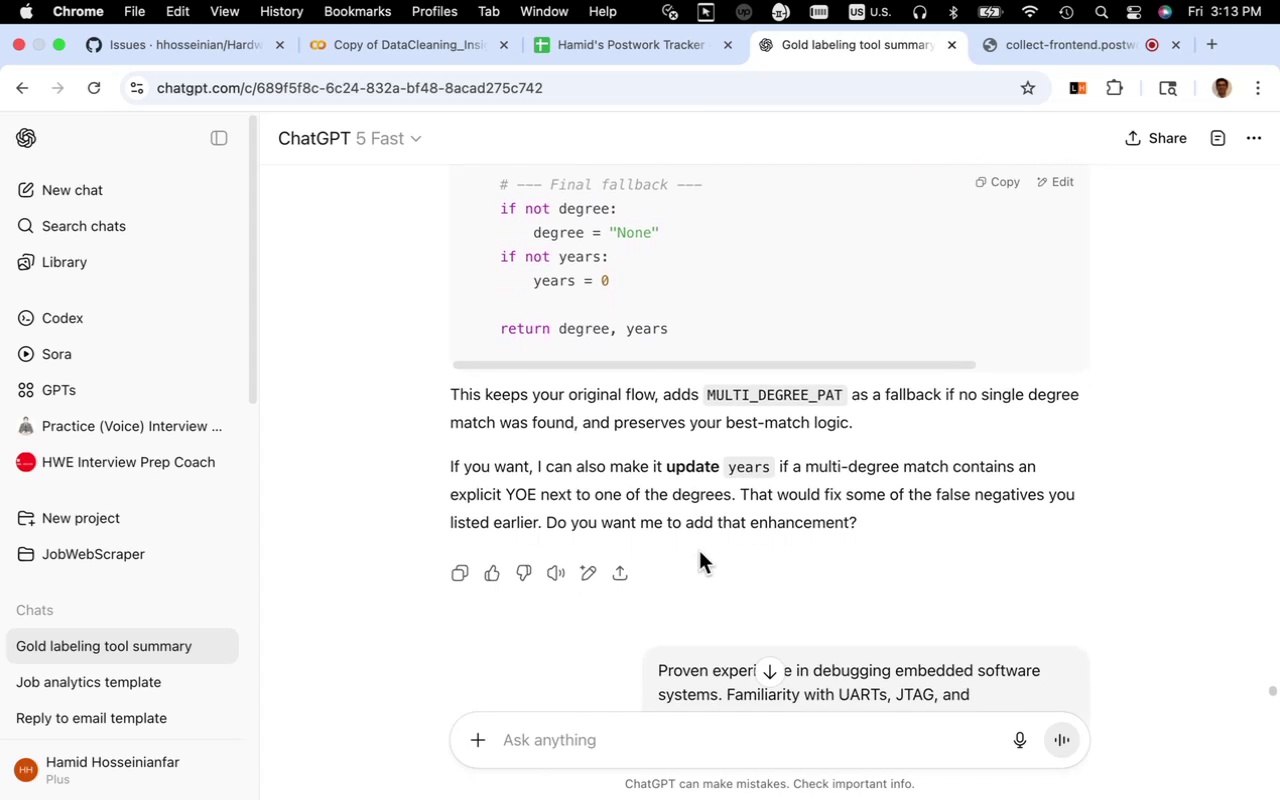 
wait(8.07)
 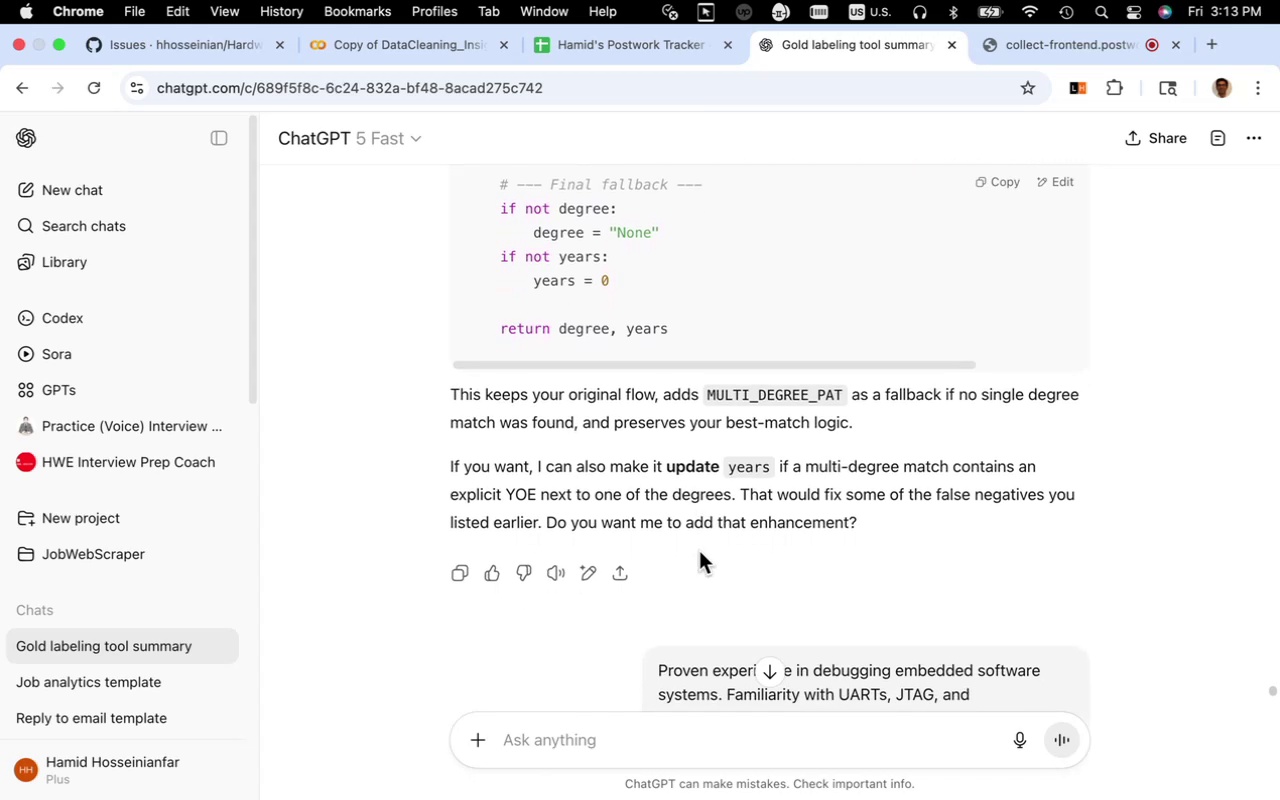 
scroll: coordinate [1134, 589], scroll_direction: down, amount: 22.0
 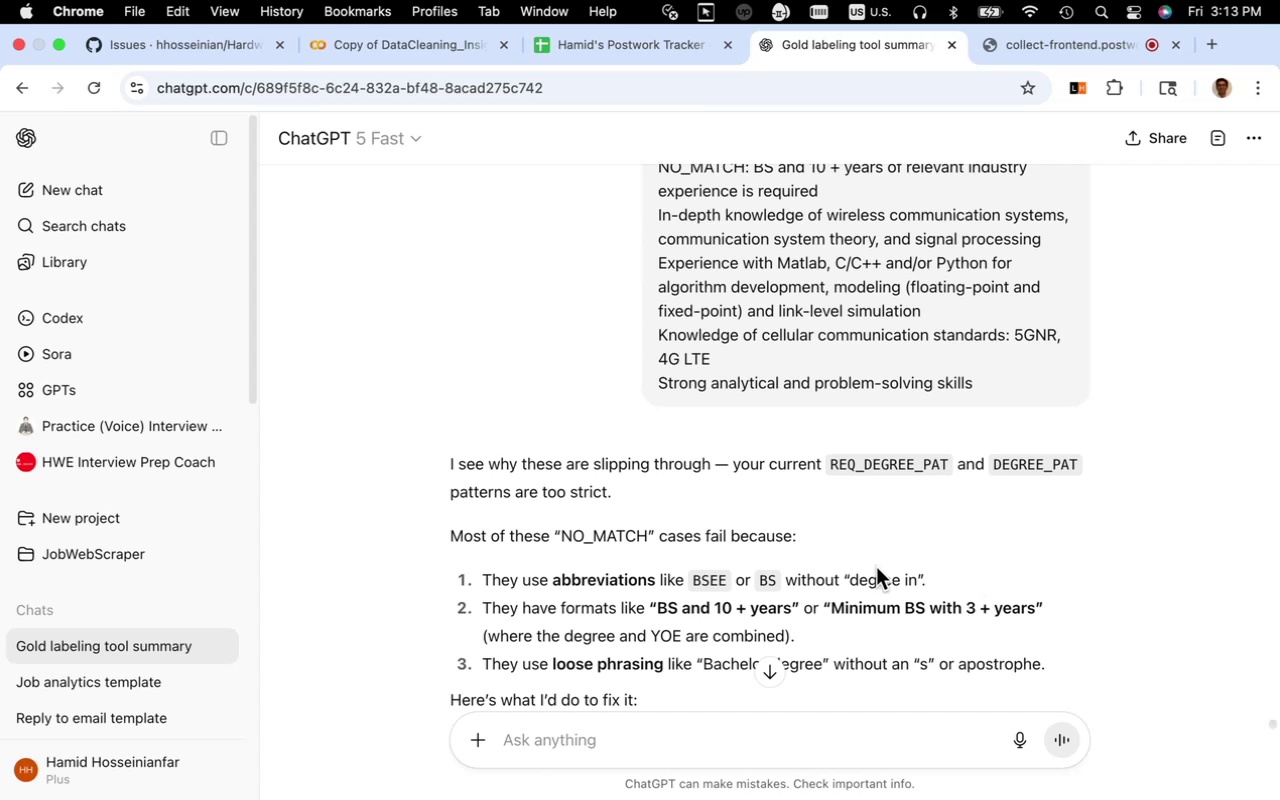 
wait(9.89)
 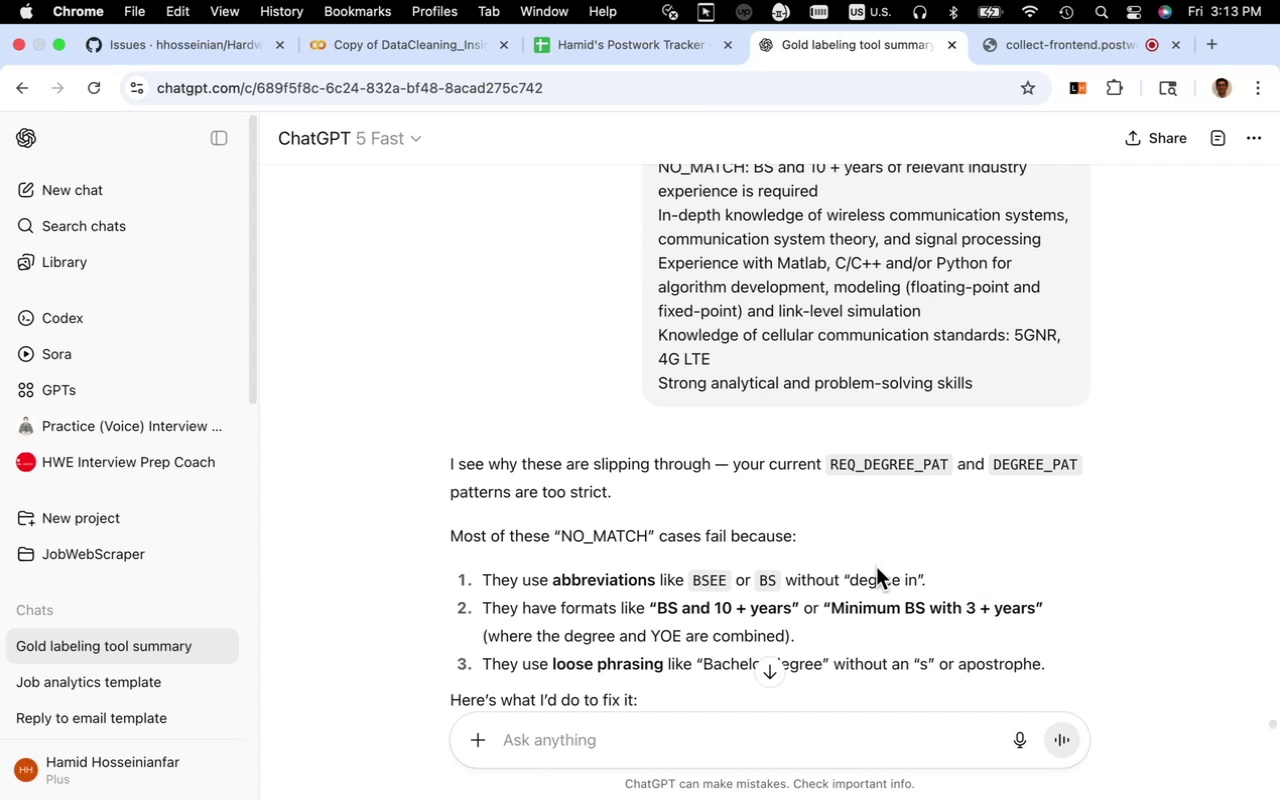 
scroll: coordinate [1079, 511], scroll_direction: down, amount: 11.0
 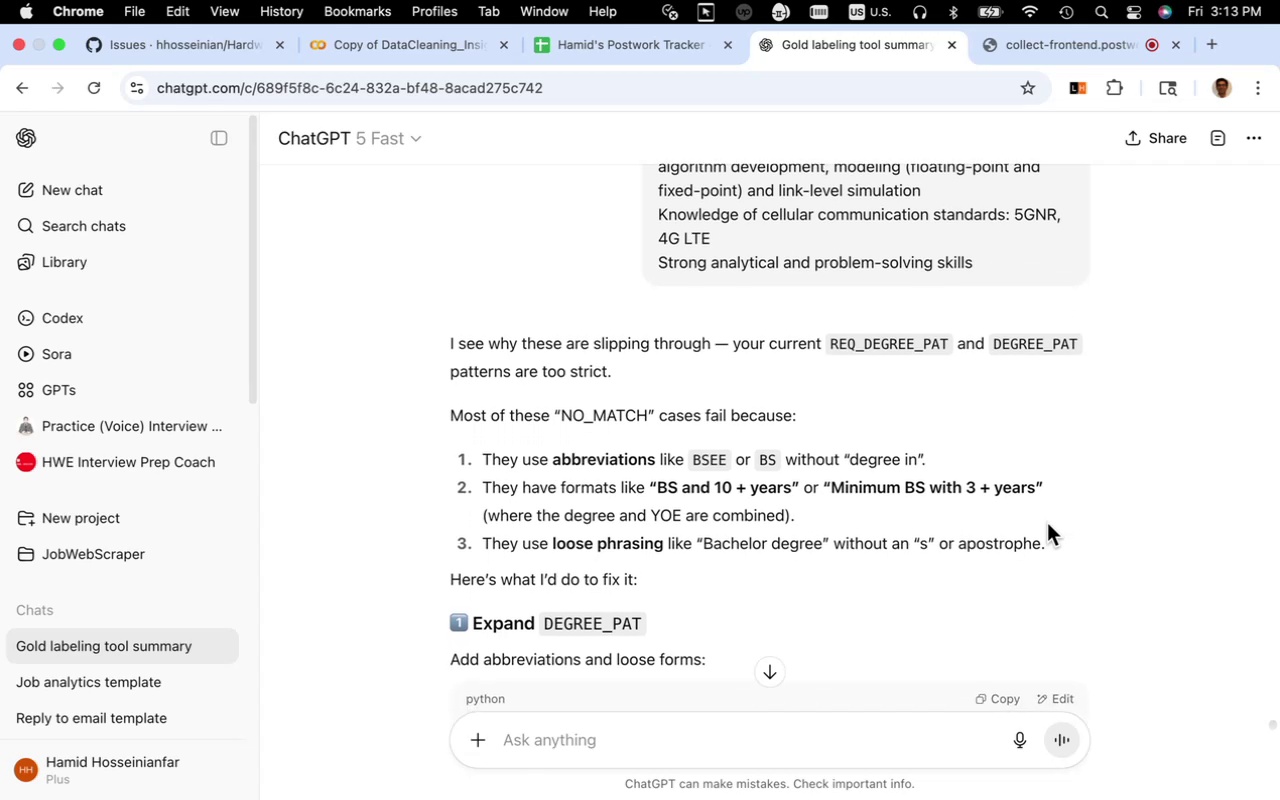 
wait(8.01)
 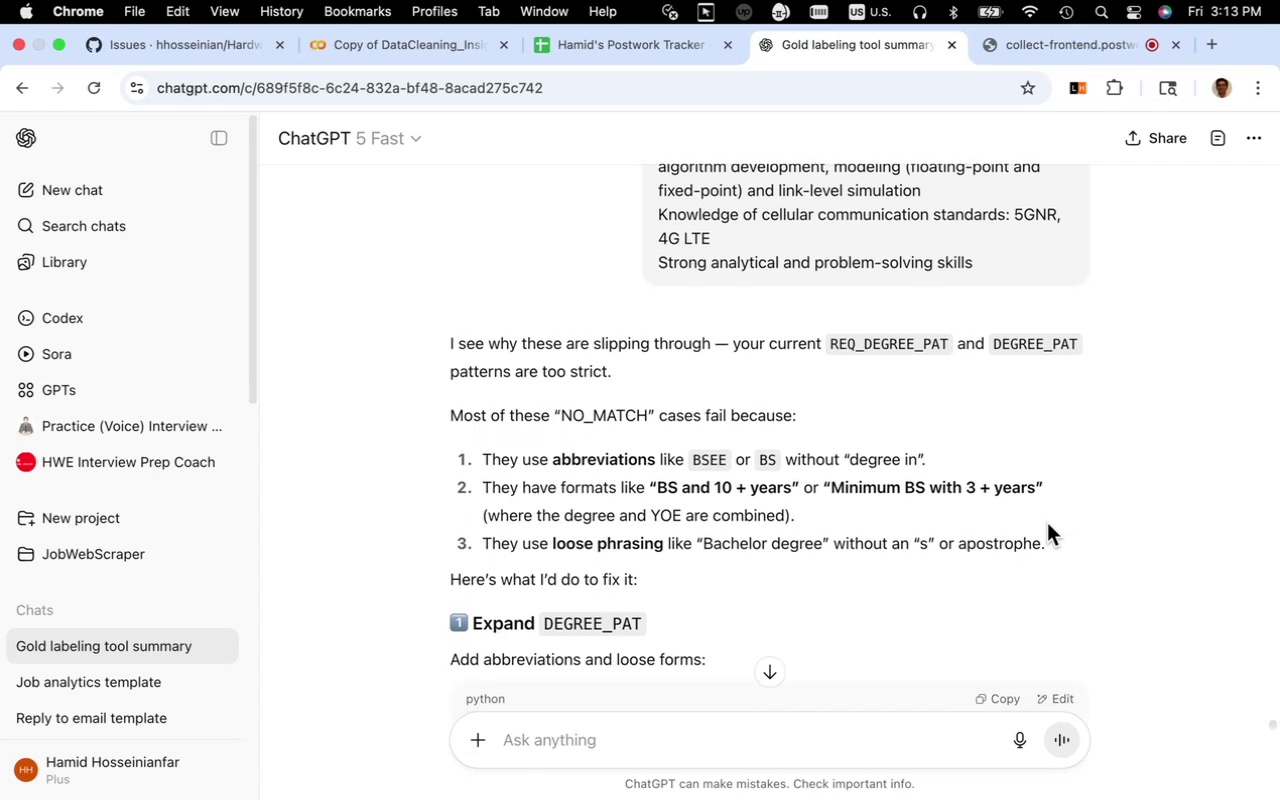 
scroll: coordinate [1108, 573], scroll_direction: down, amount: 23.0
 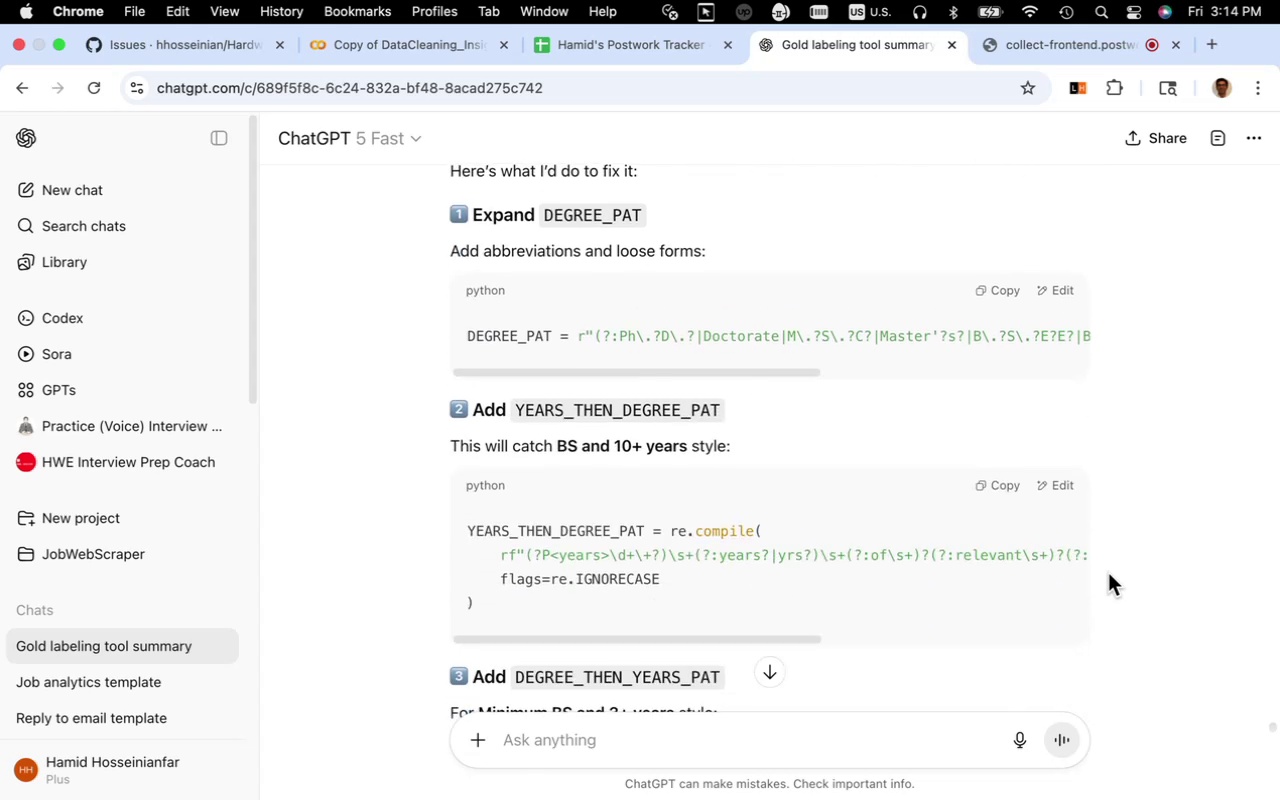 
scroll: coordinate [1108, 573], scroll_direction: up, amount: 5.0
 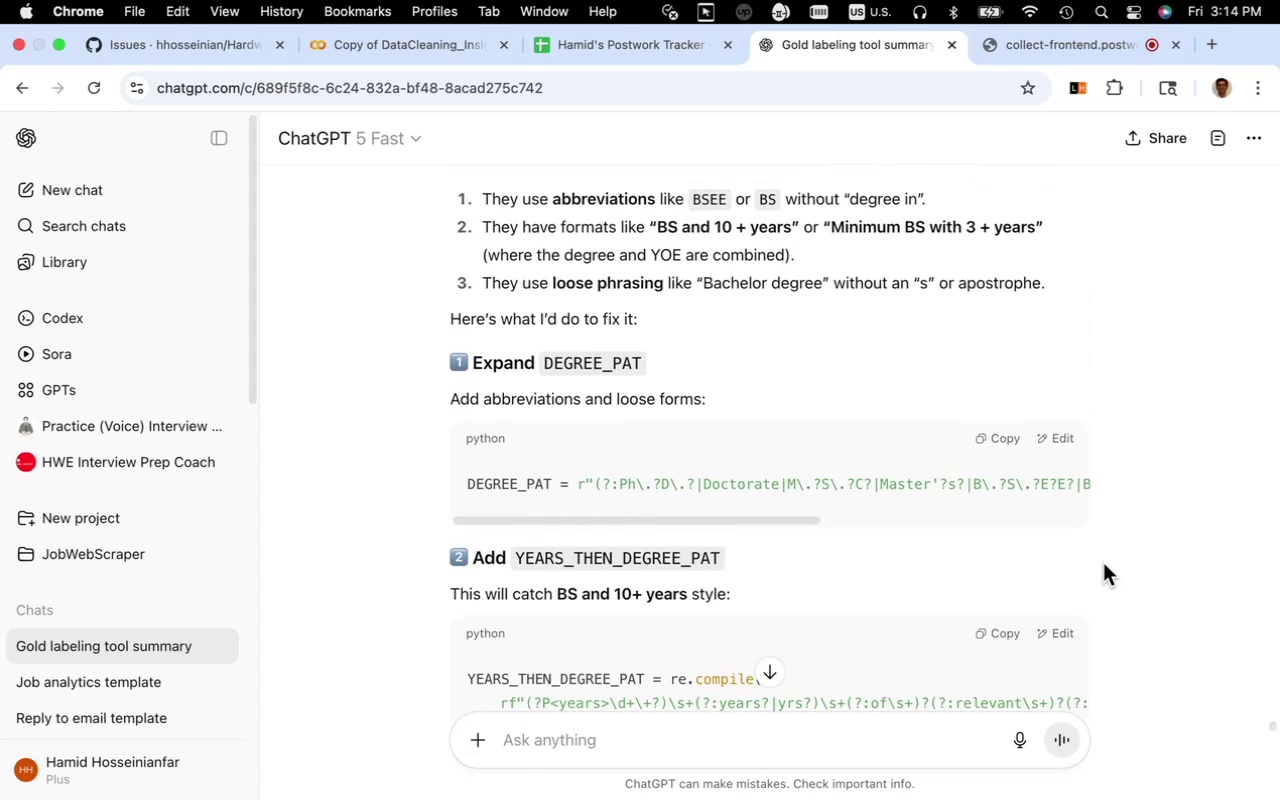 
scroll: coordinate [1111, 553], scroll_direction: down, amount: 14.0
 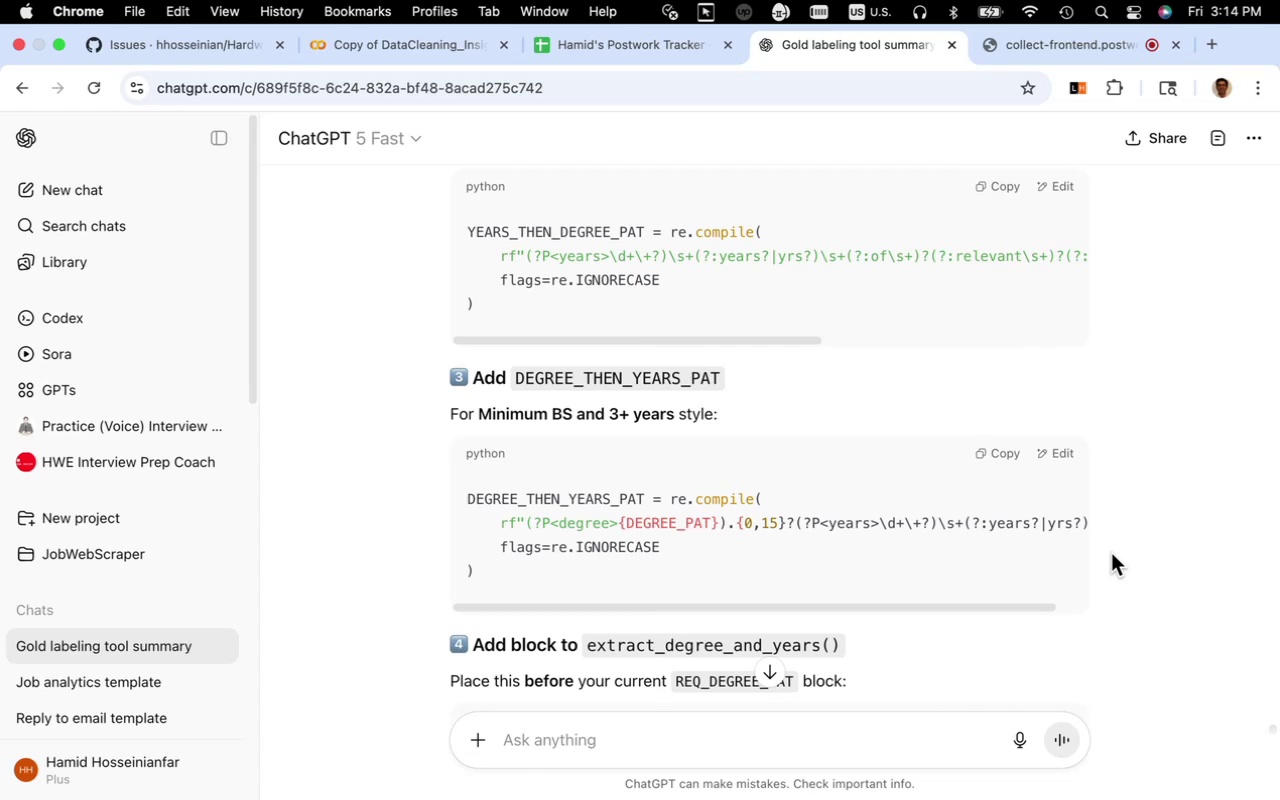 
wait(6.28)
 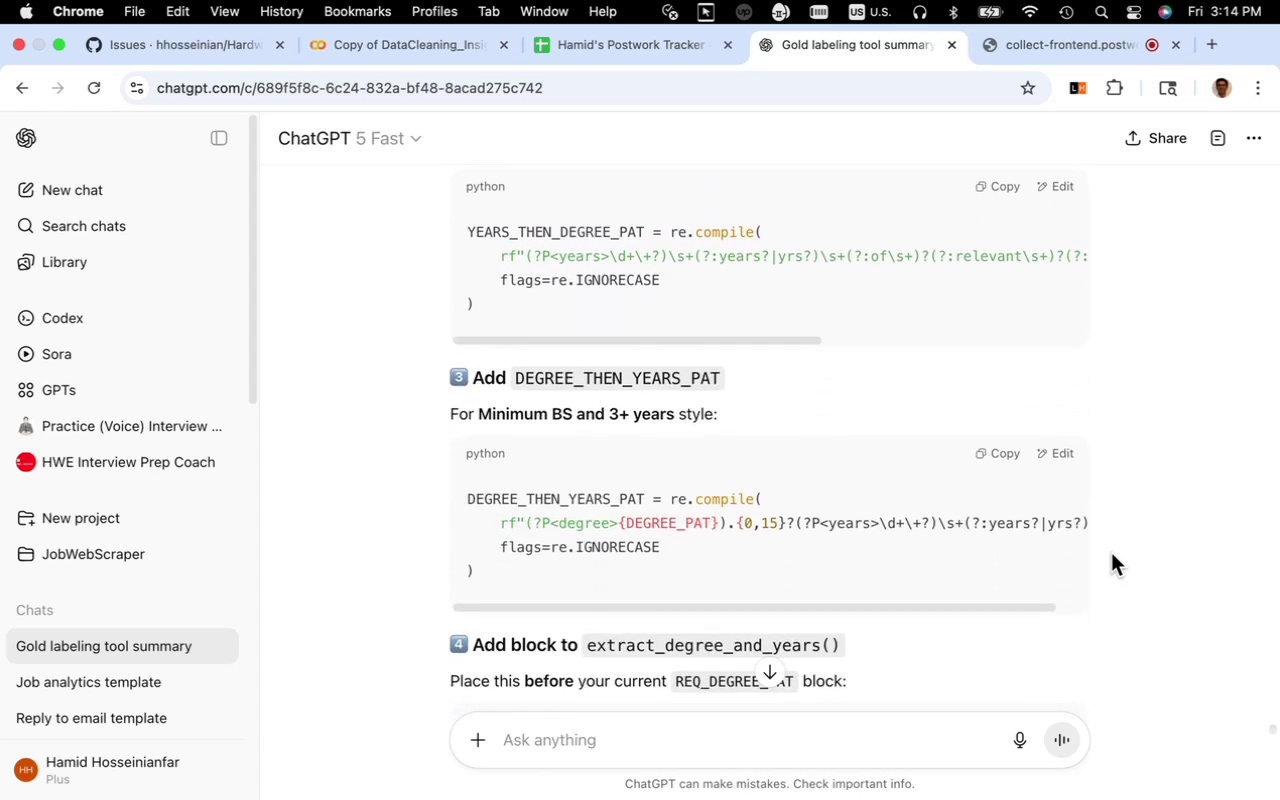 
scroll: coordinate [1130, 564], scroll_direction: down, amount: 19.0
 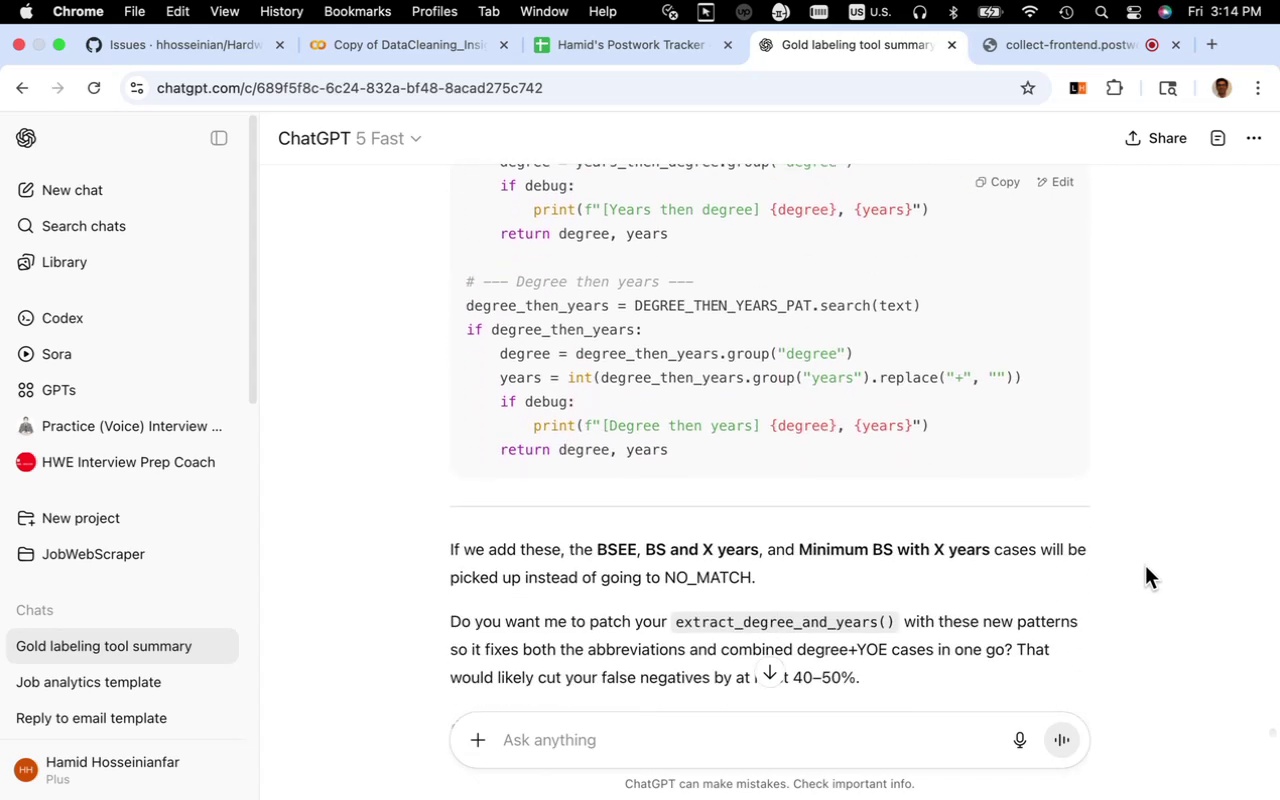 
wait(8.24)
 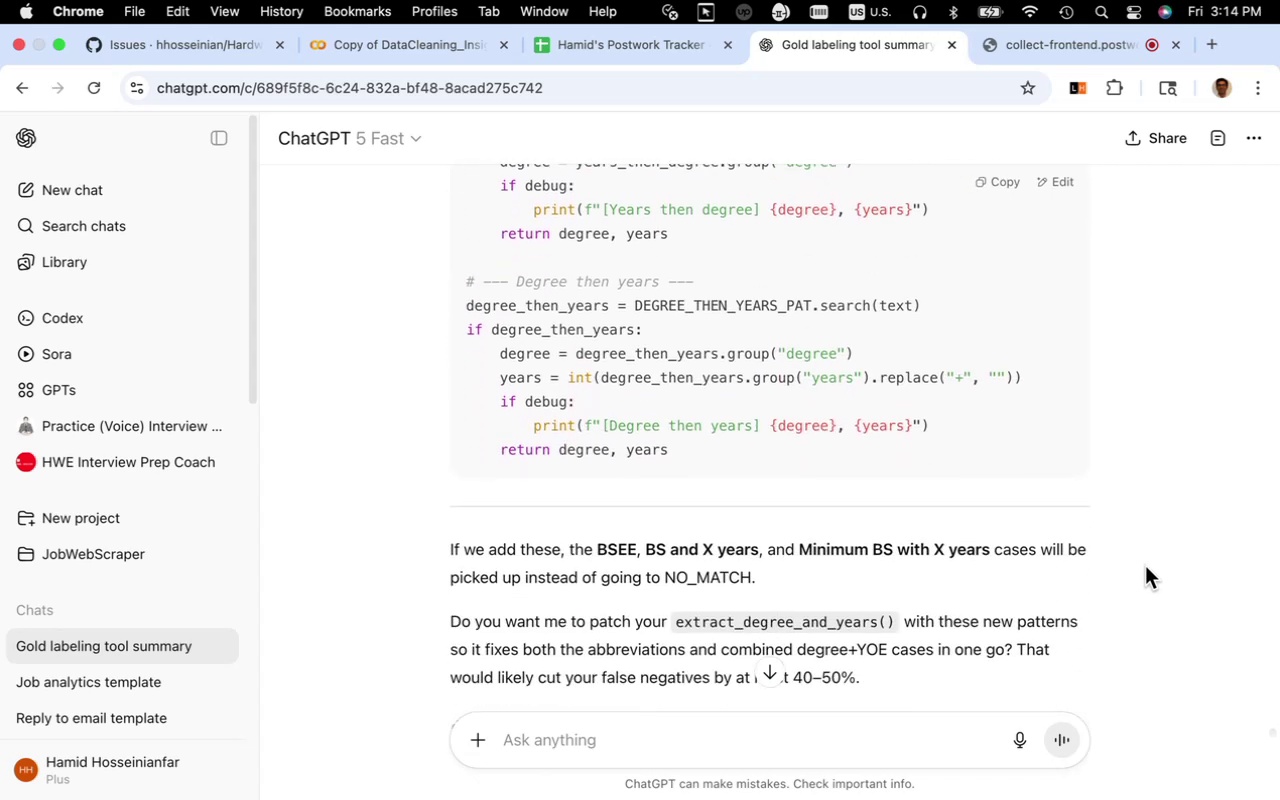 
scroll: coordinate [1142, 580], scroll_direction: up, amount: 15.0
 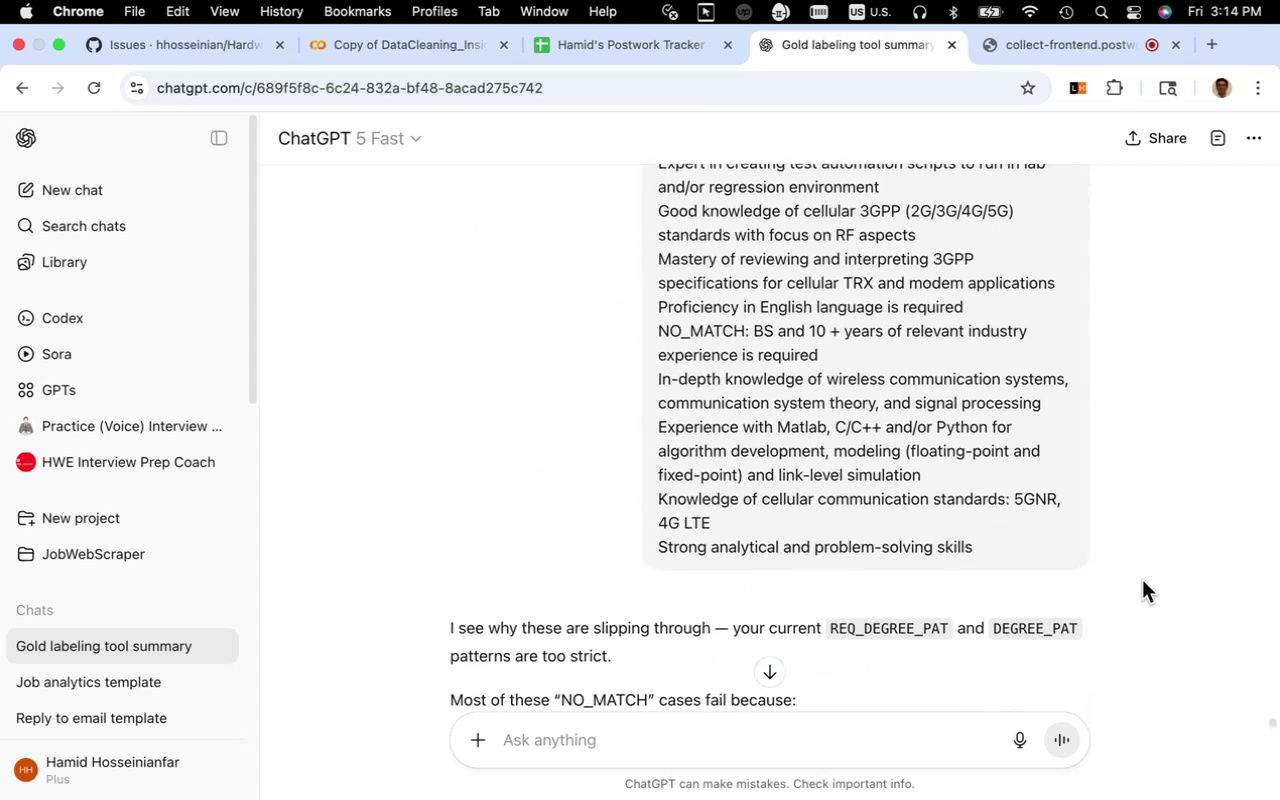 
scroll: coordinate [1142, 580], scroll_direction: down, amount: 10.0
 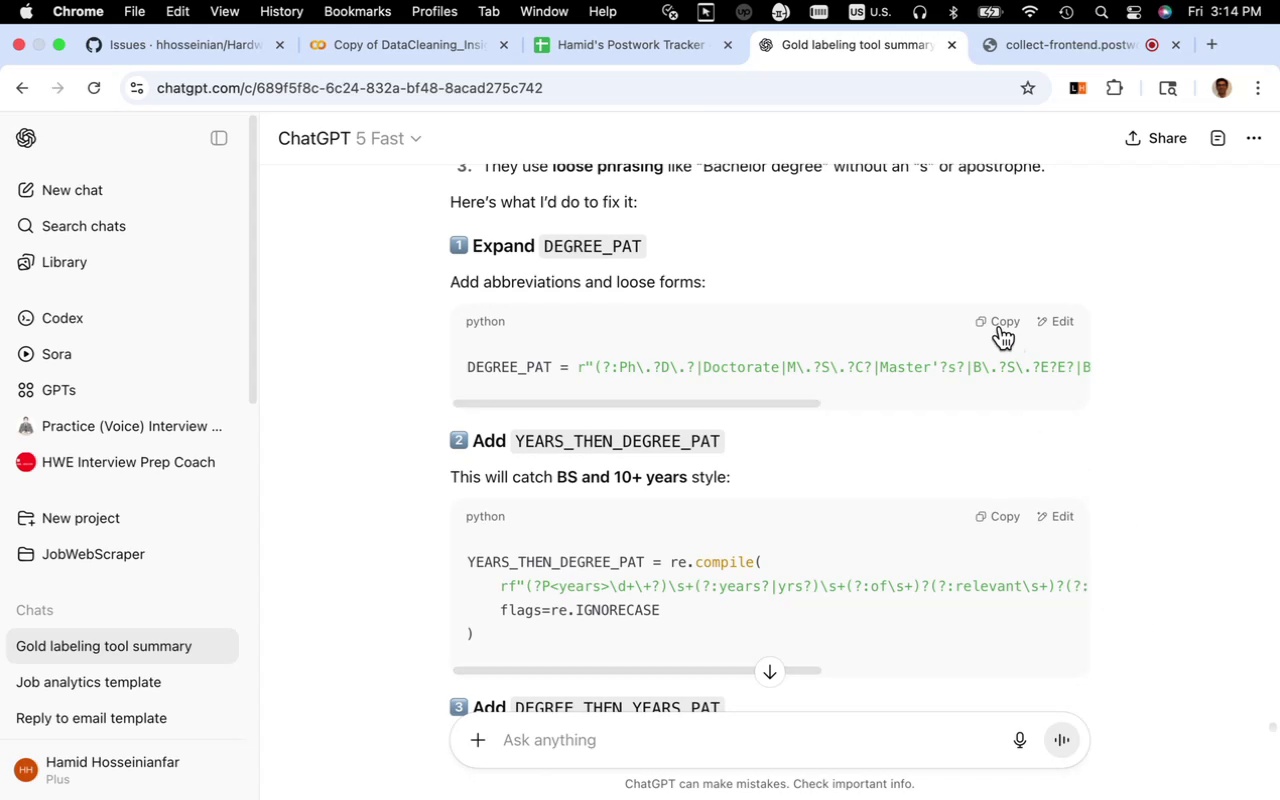 
wait(7.67)
 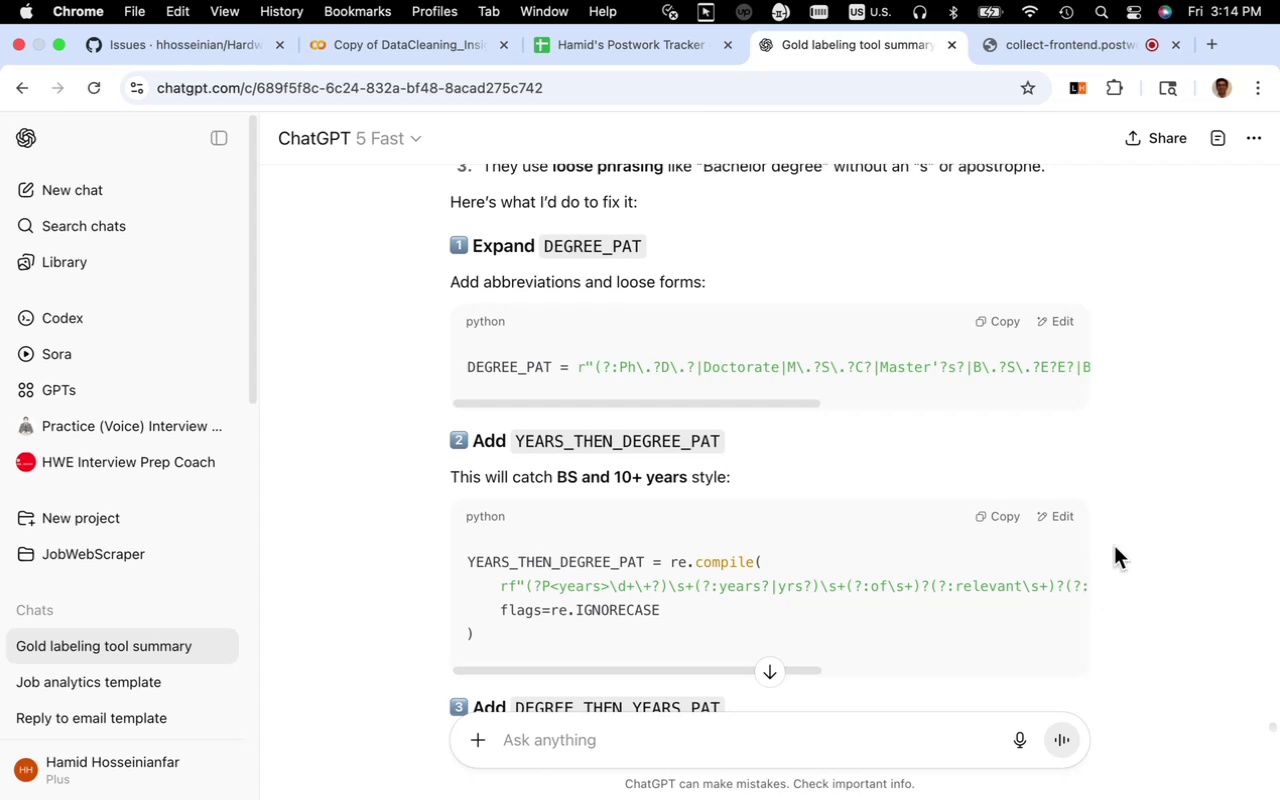 
left_click_drag(start_coordinate=[792, 405], to_coordinate=[708, 417])
 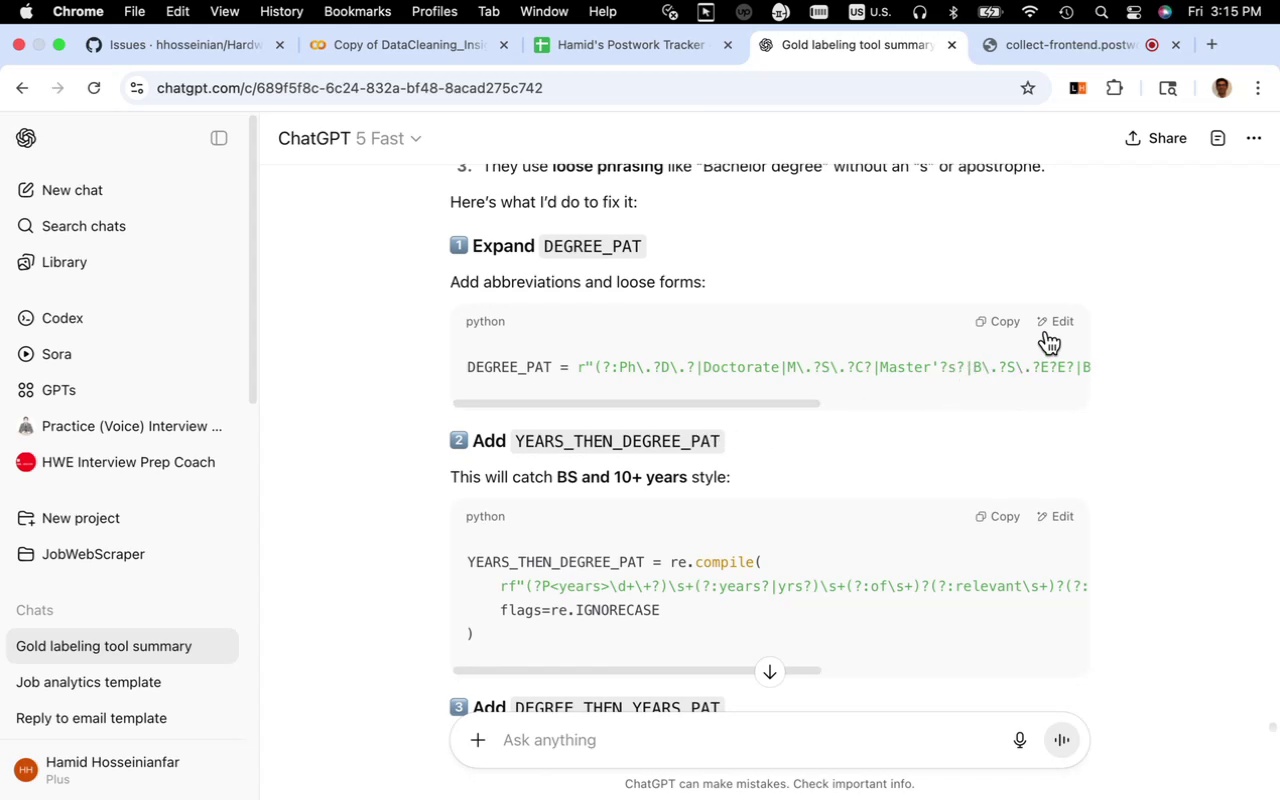 
left_click([1058, 324])
 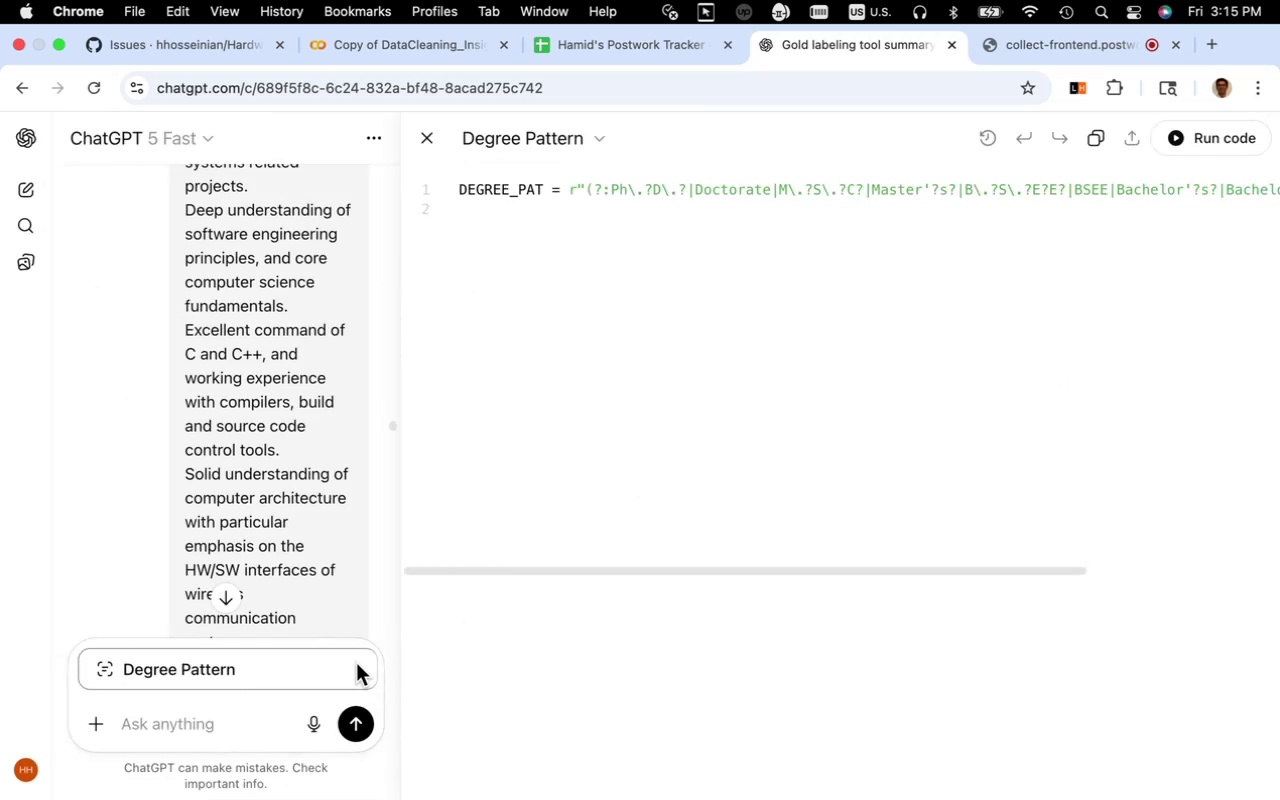 
wait(5.59)
 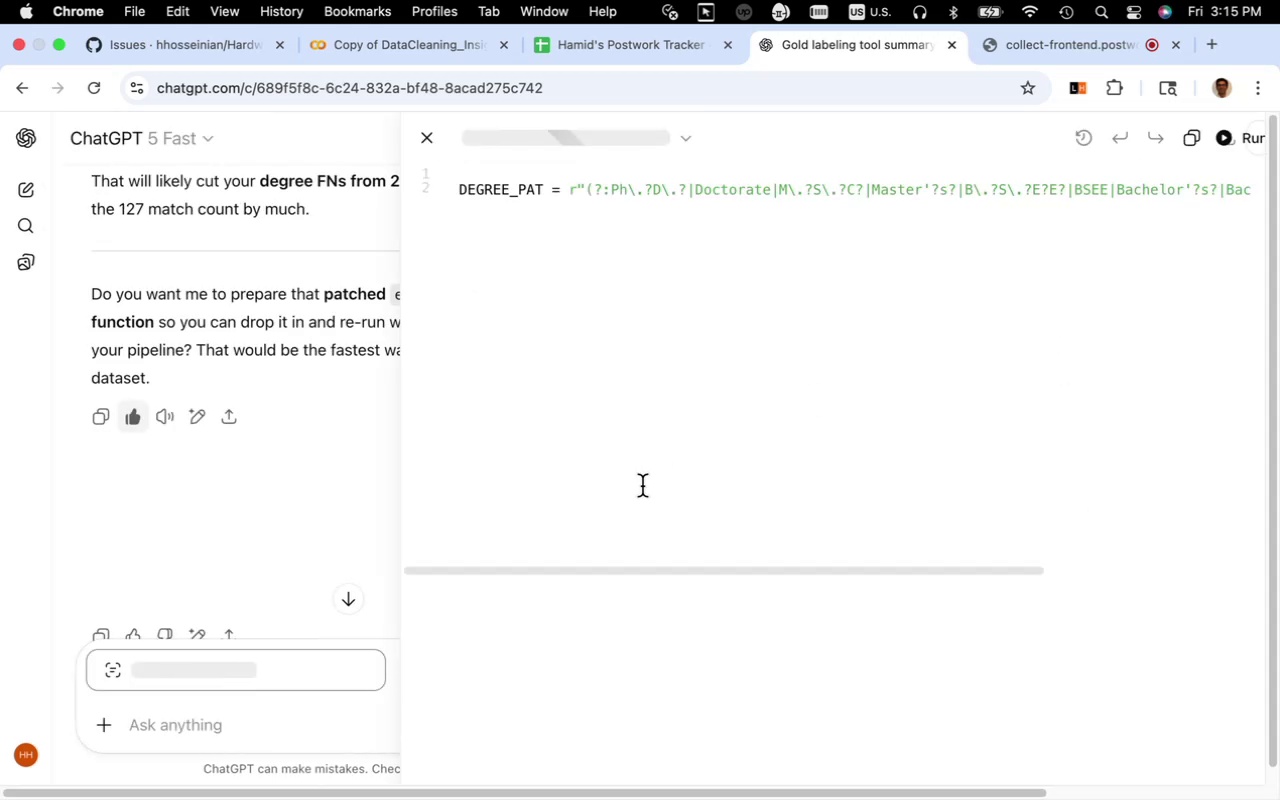 
left_click([242, 721])
 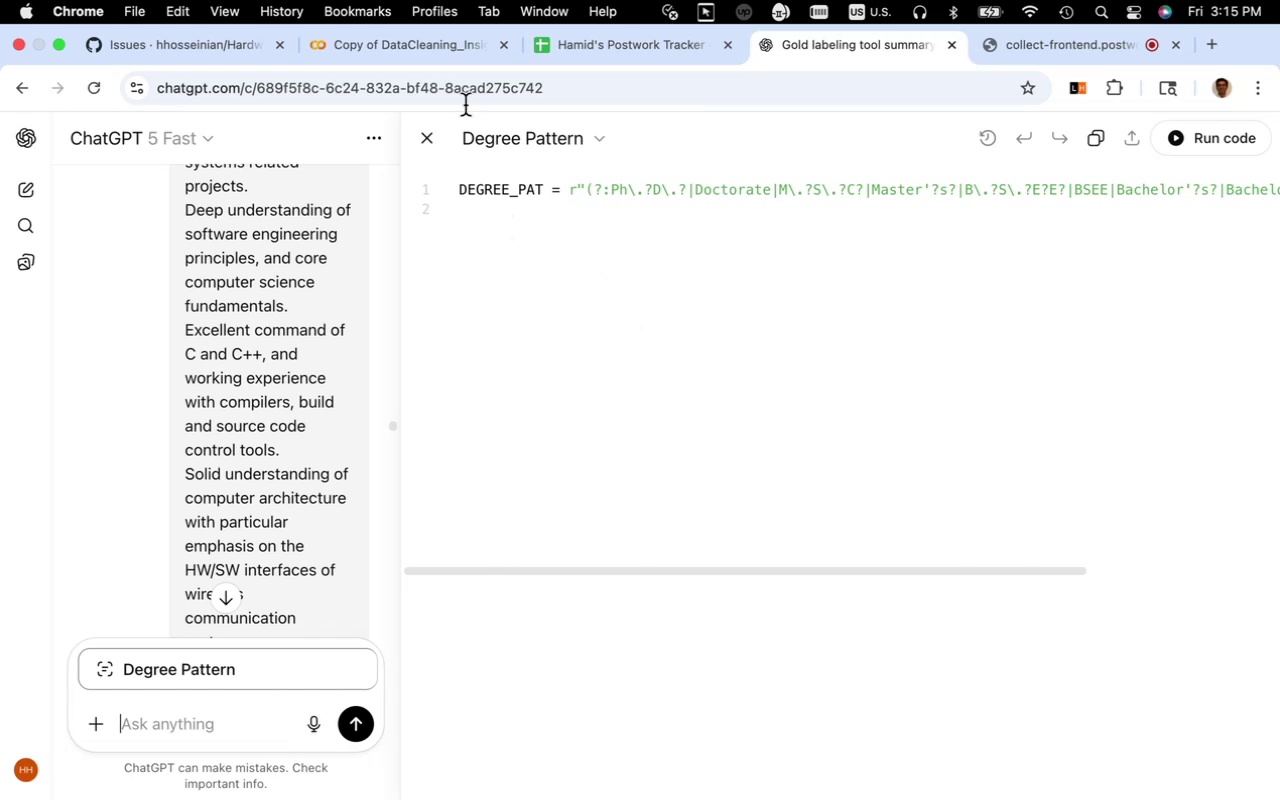 
wait(5.37)
 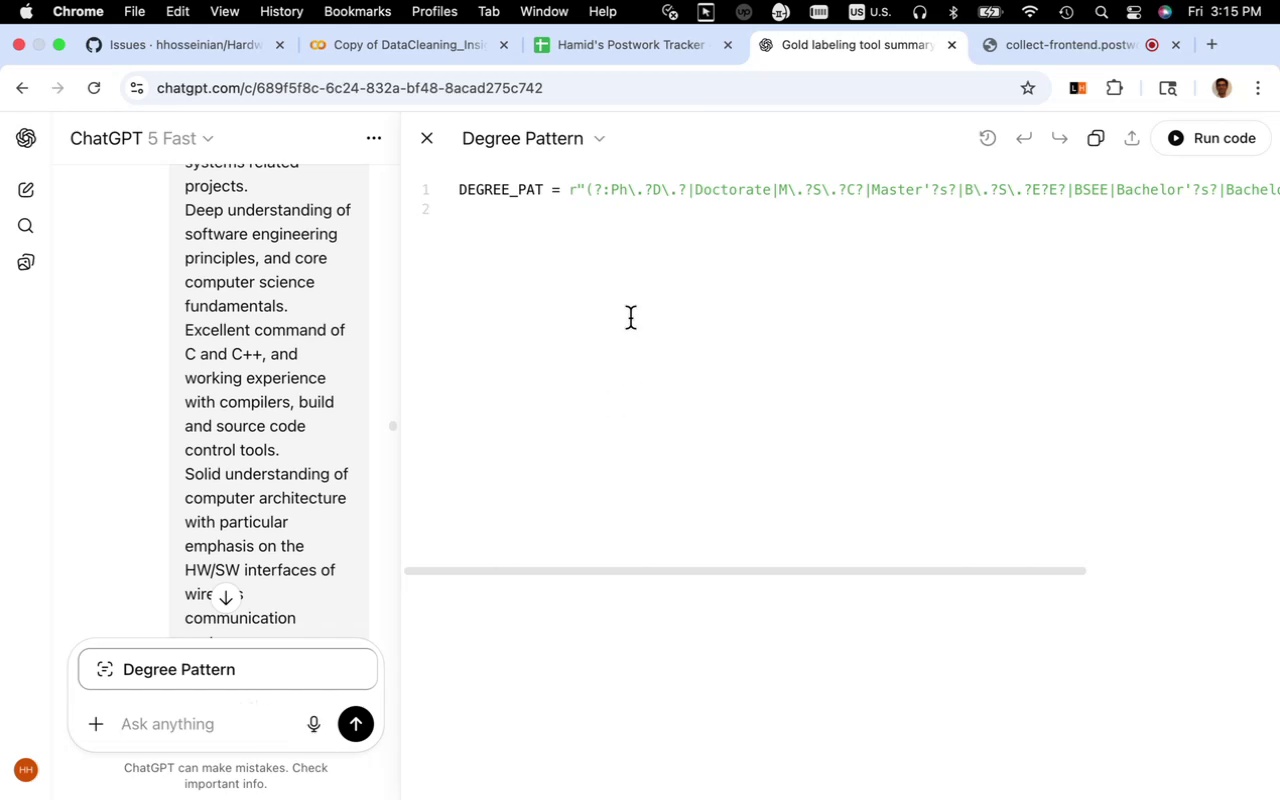 
left_click([436, 53])
 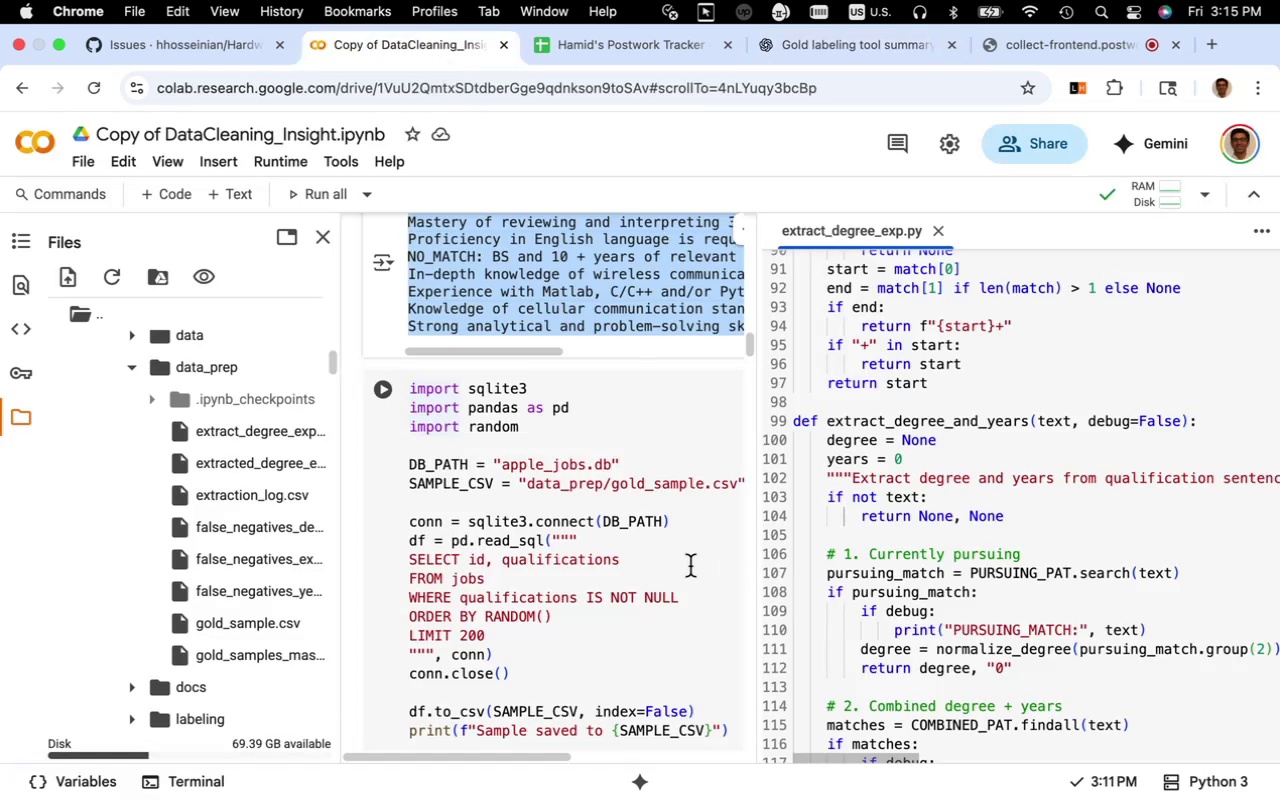 
scroll: coordinate [916, 522], scroll_direction: up, amount: 24.0
 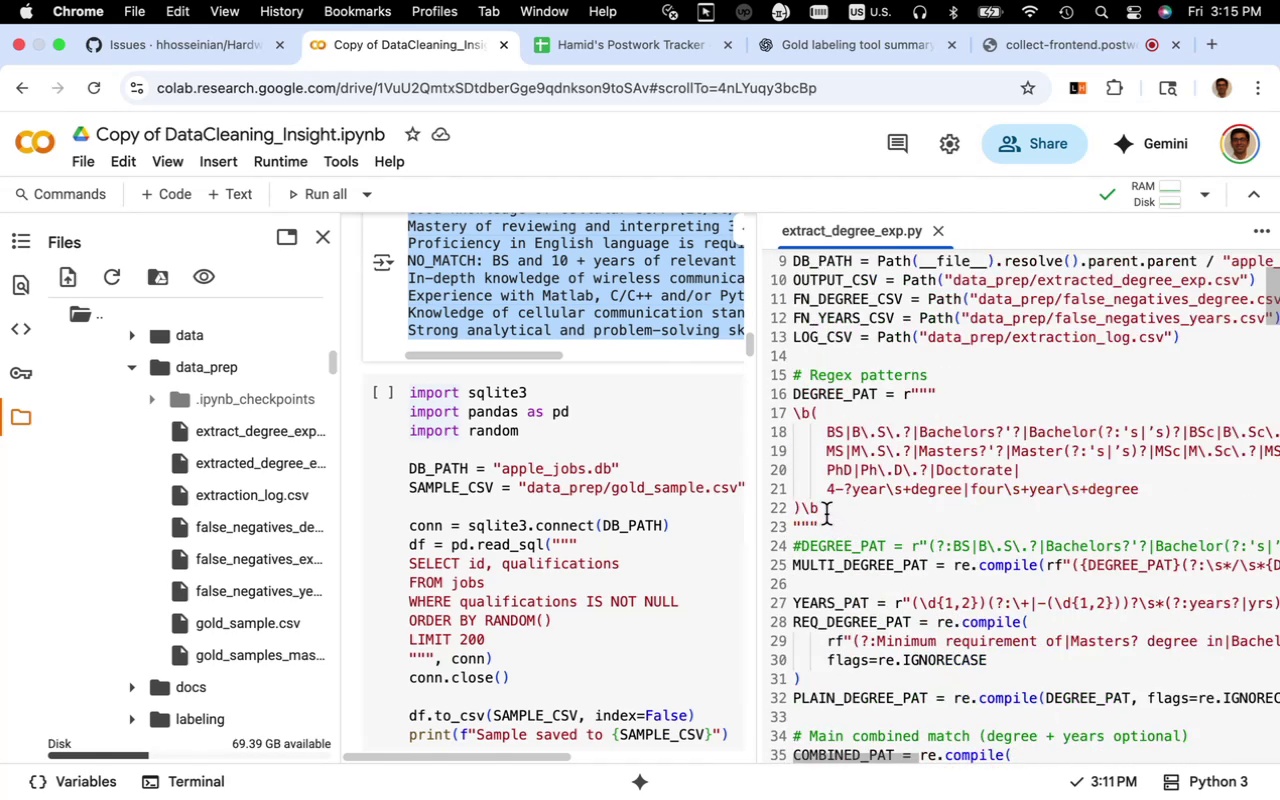 
left_click_drag(start_coordinate=[821, 523], to_coordinate=[781, 395])
 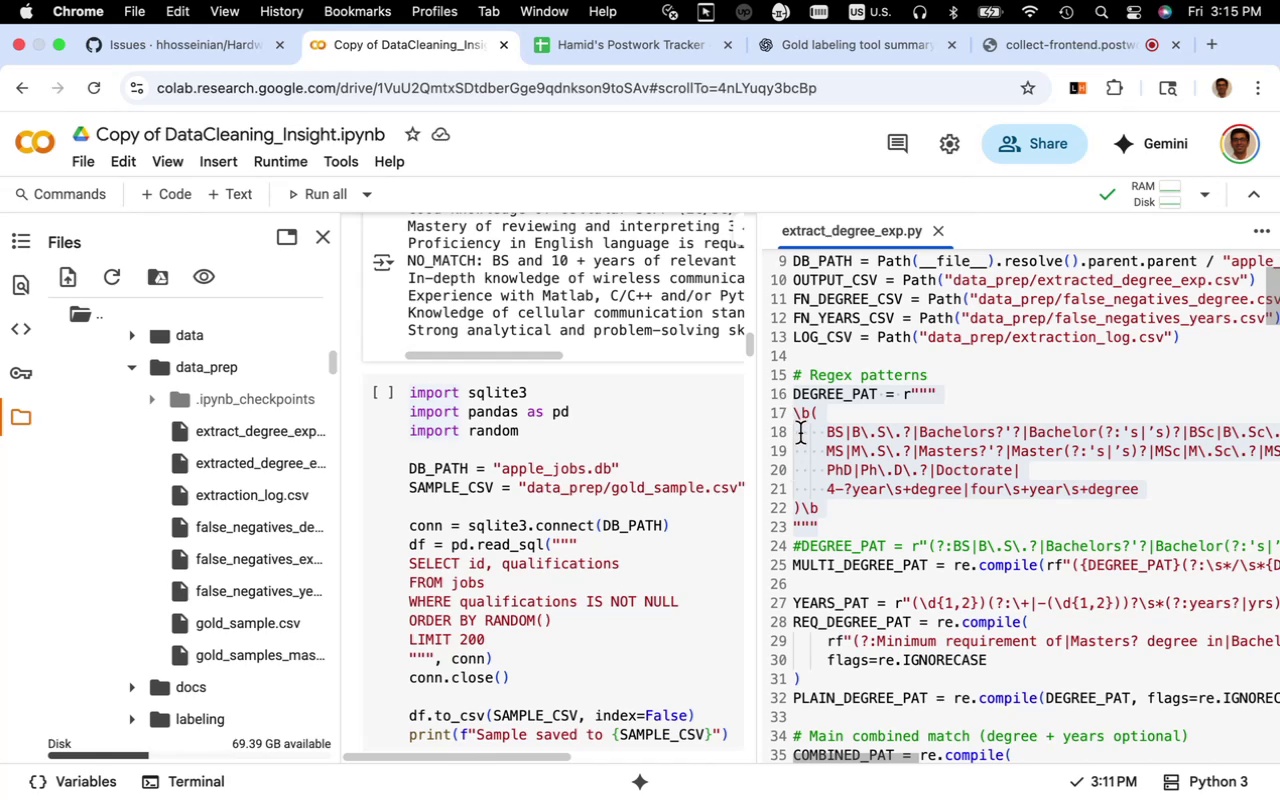 
key(Meta+C)
 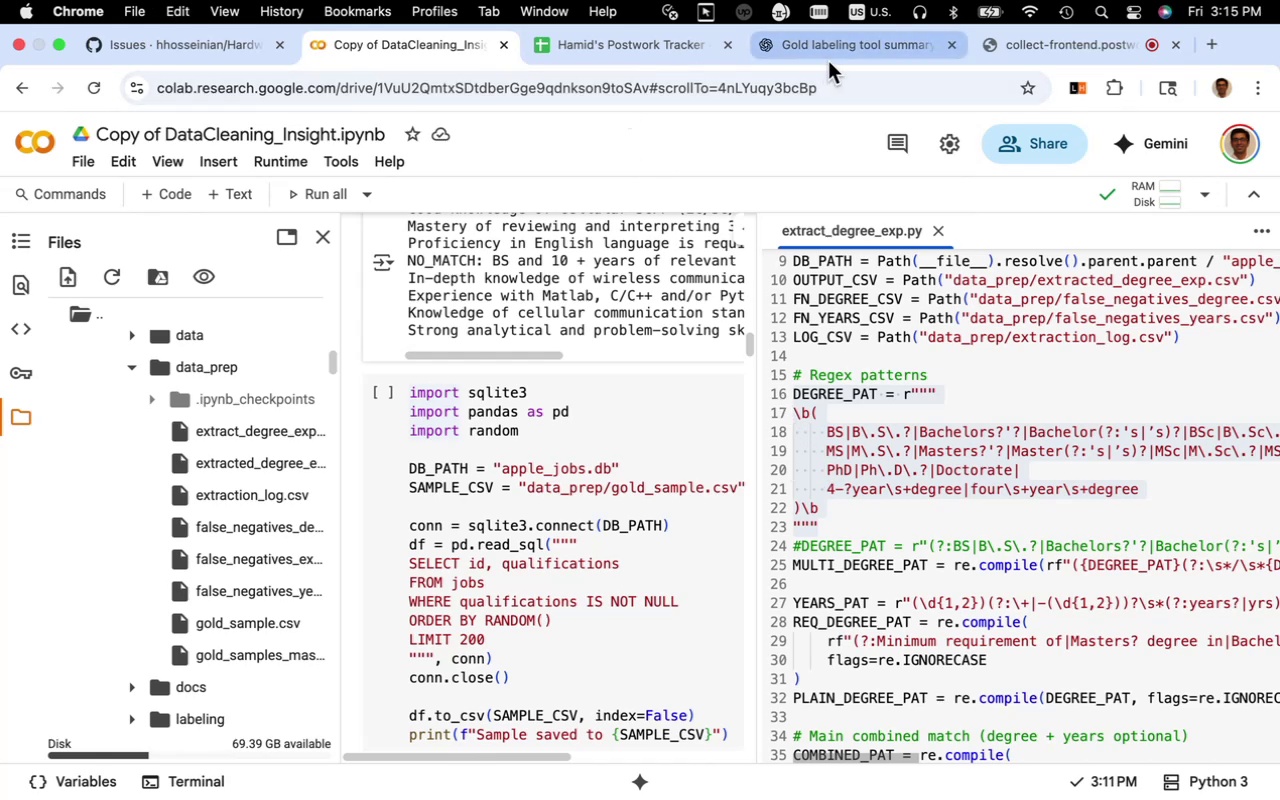 
left_click([830, 58])
 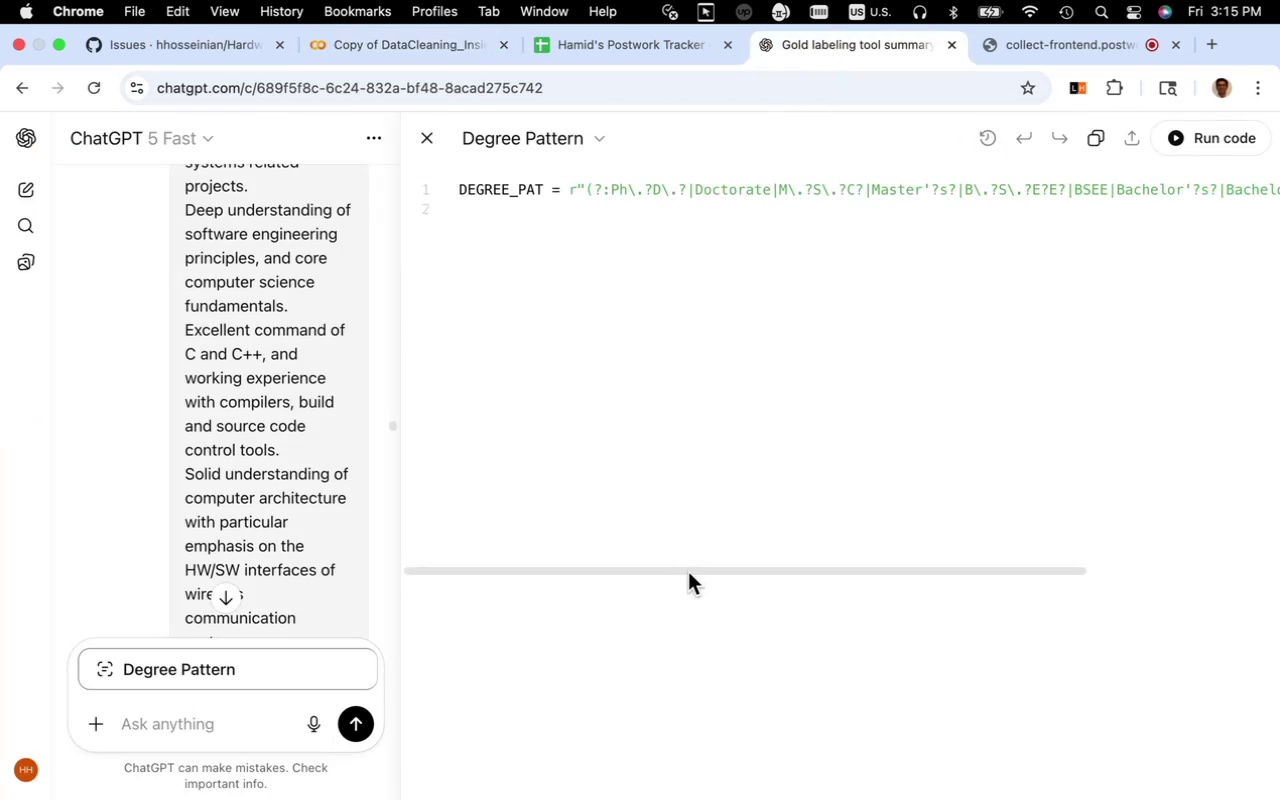 
left_click_drag(start_coordinate=[688, 571], to_coordinate=[602, 559])
 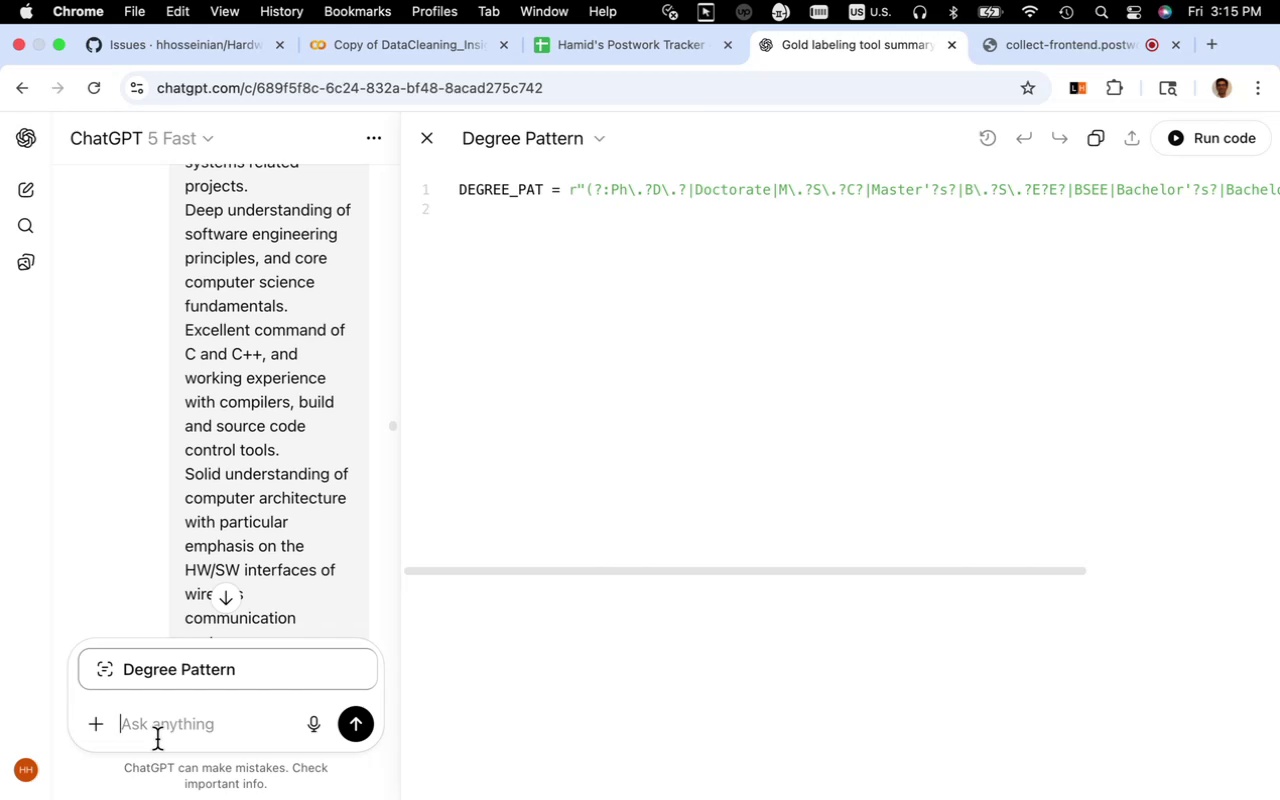 
left_click([157, 739])
 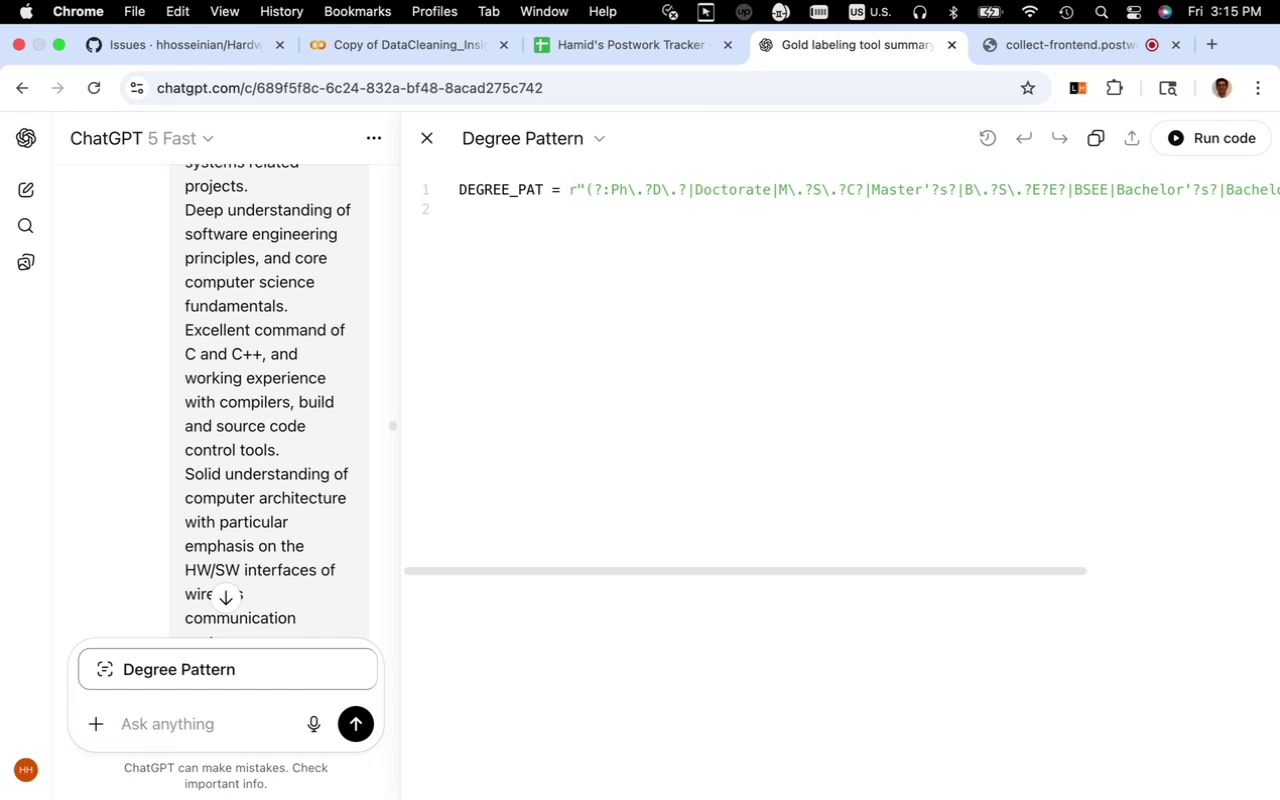 
type(can you check if it is improved version of our current version ")
 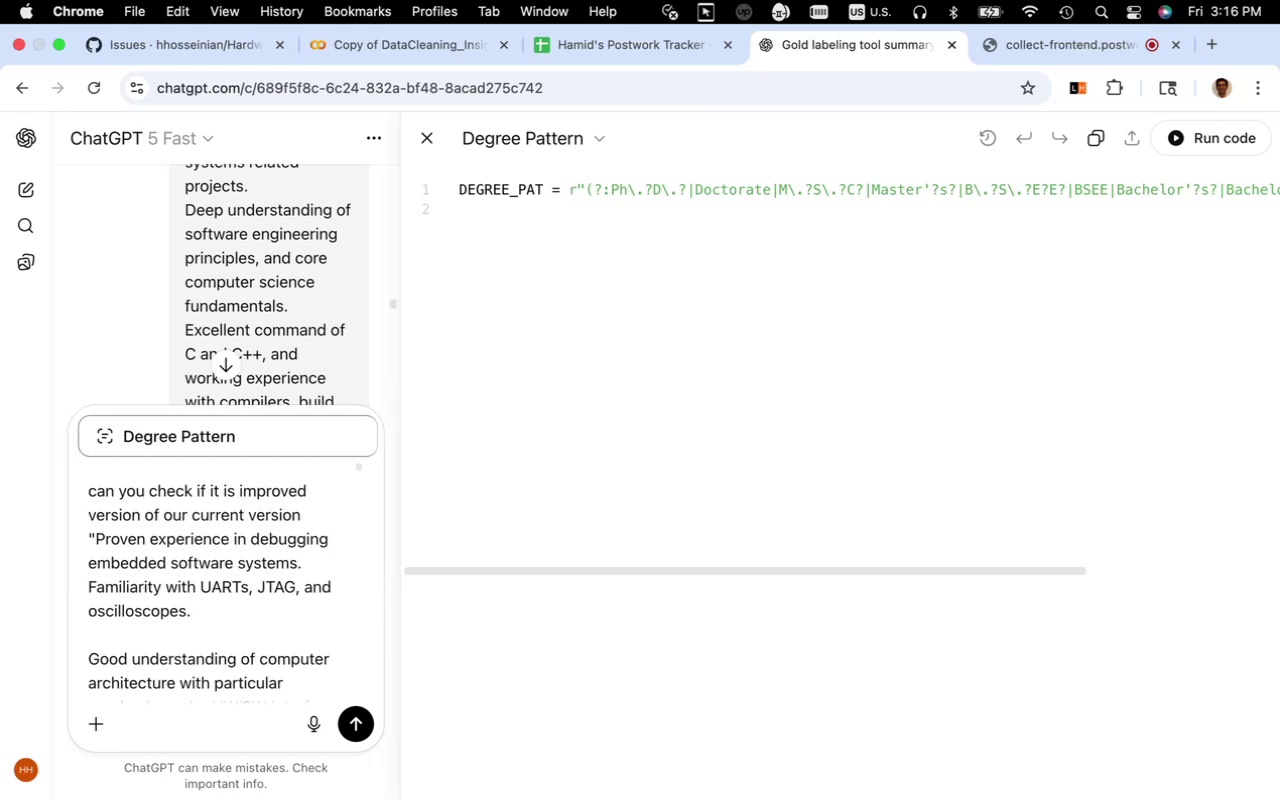 
key(Meta+V)
 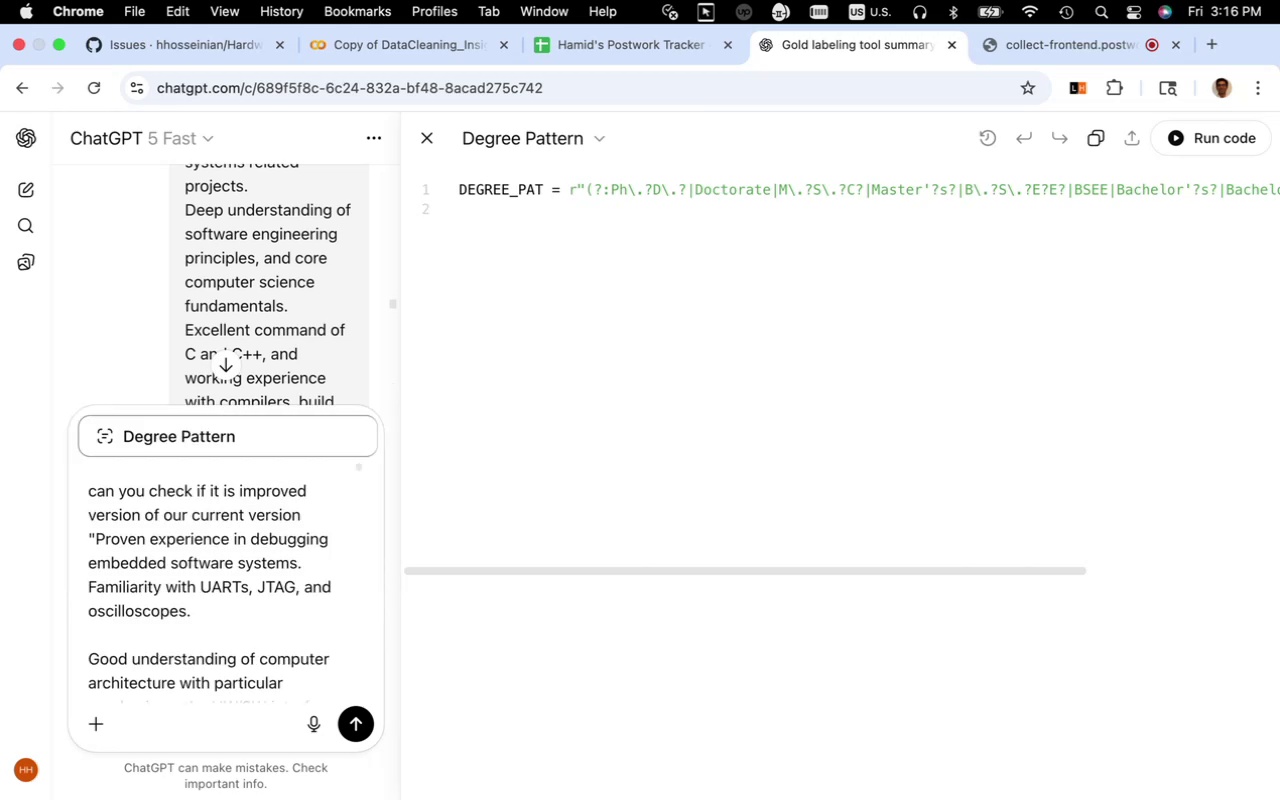 
hold_key(key=ShiftRight, duration=0.36)
 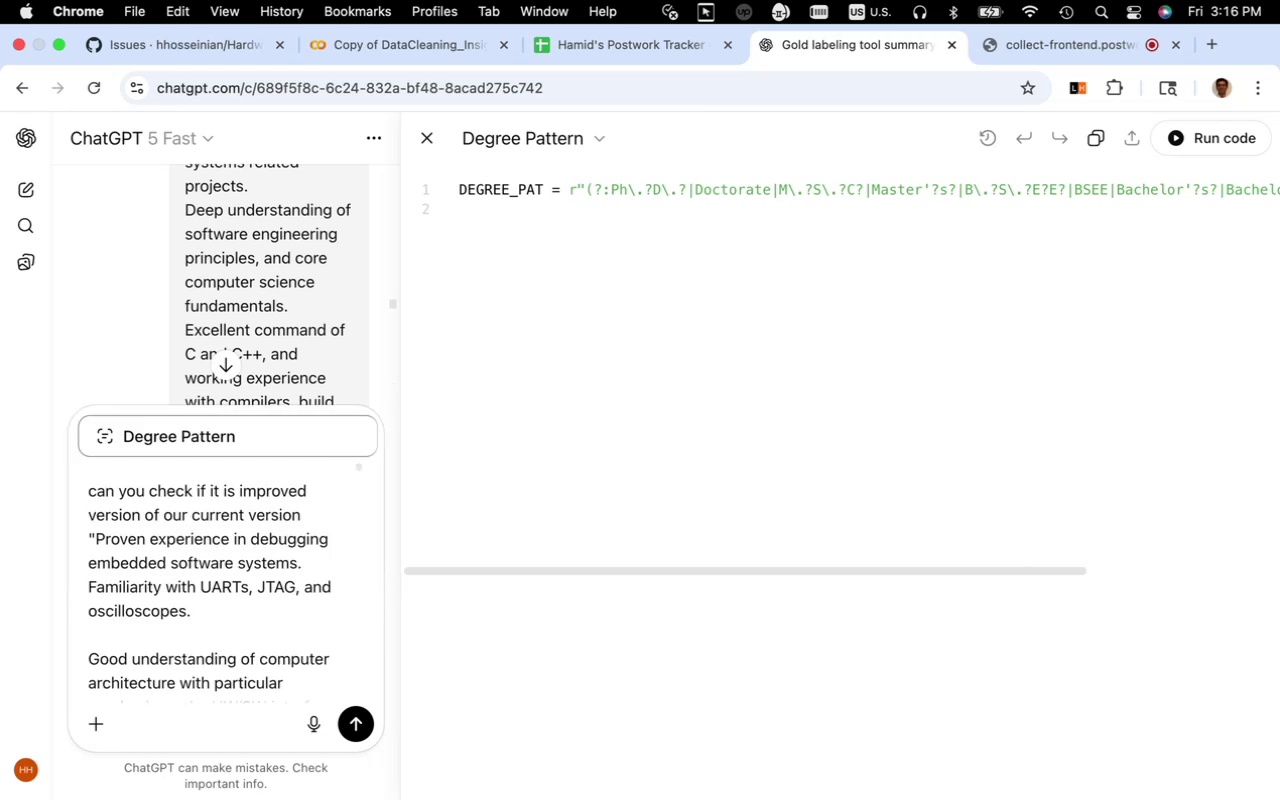 
key(Shift+Quote)
 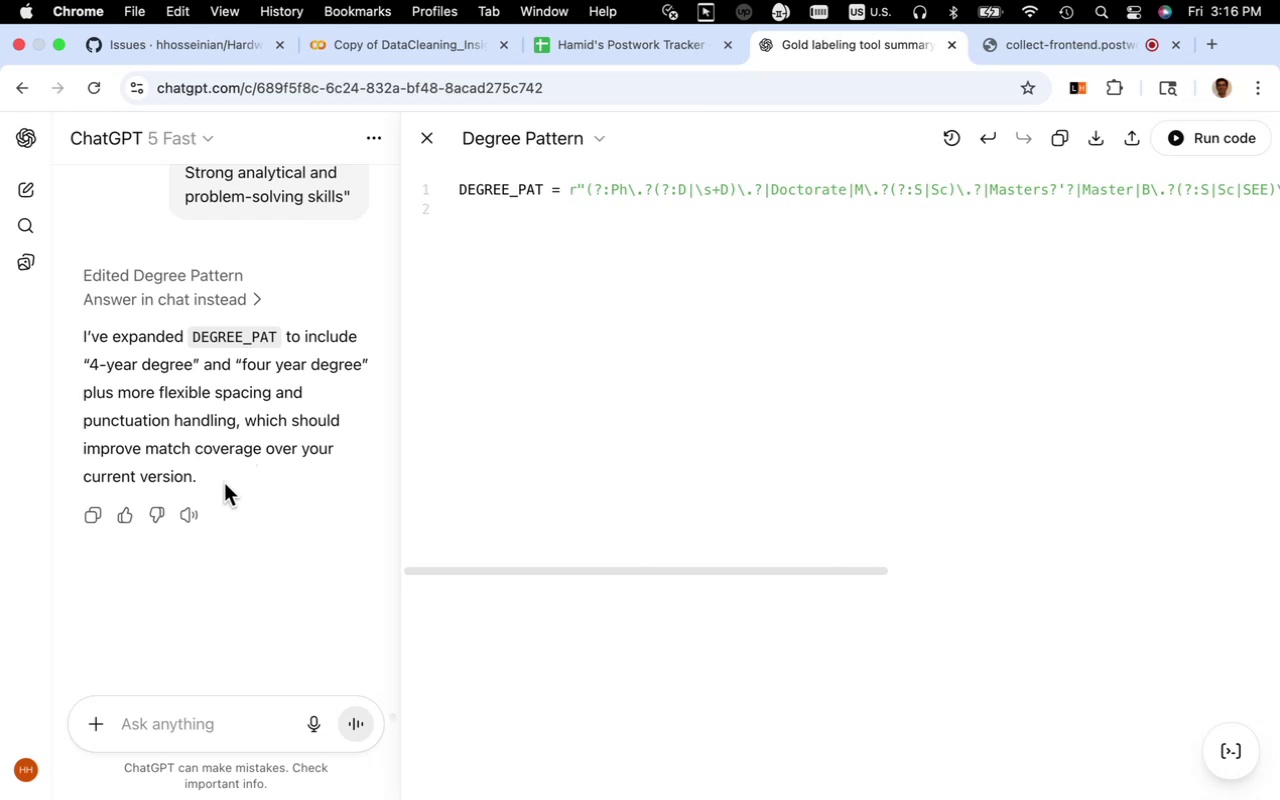 
wait(21.08)
 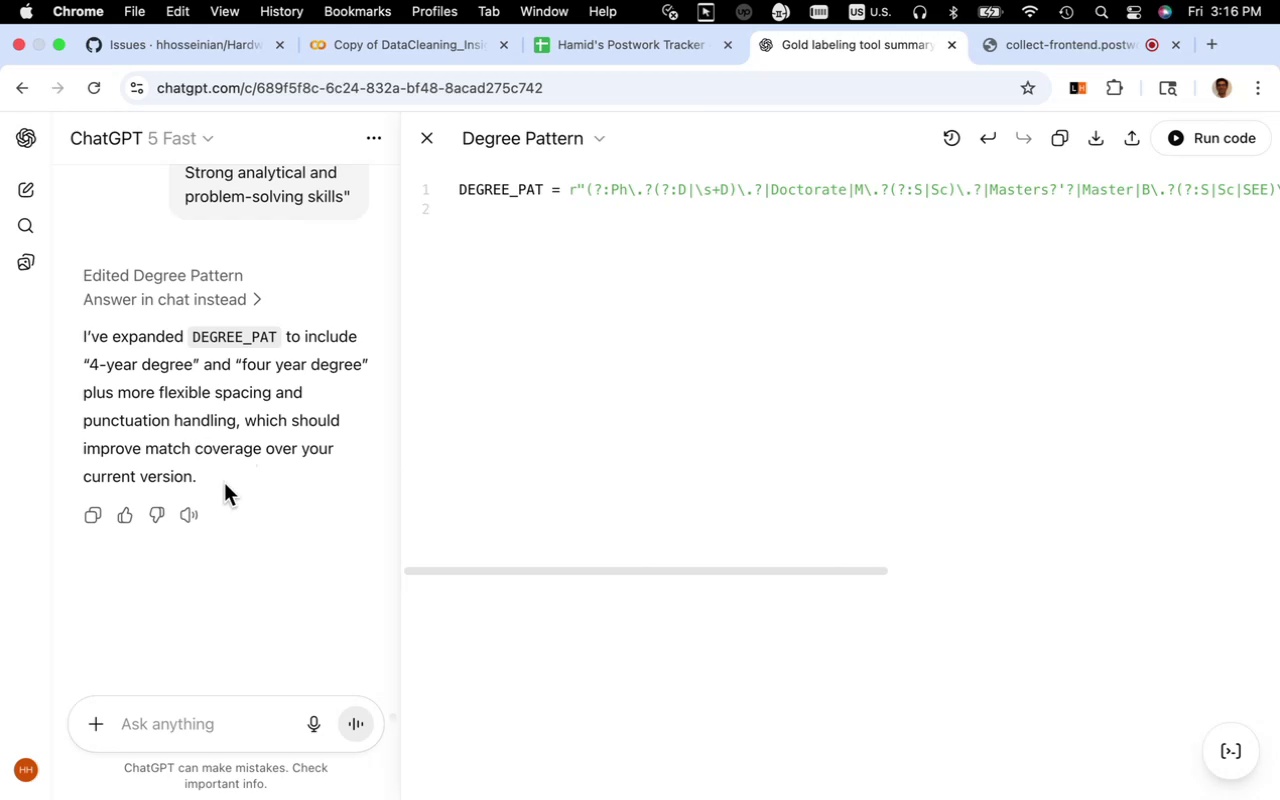 
left_click_drag(start_coordinate=[470, 572], to_coordinate=[432, 550])
 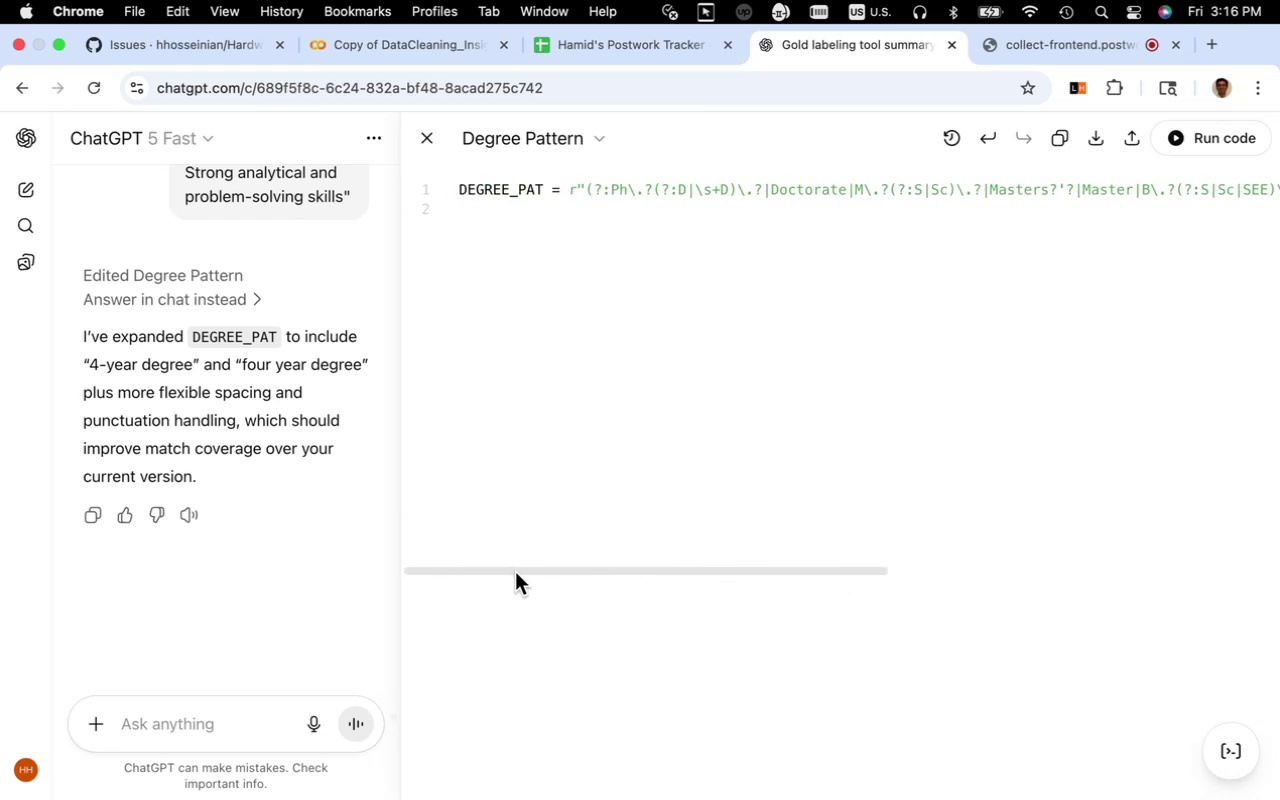 
left_click_drag(start_coordinate=[518, 569], to_coordinate=[337, 568])
 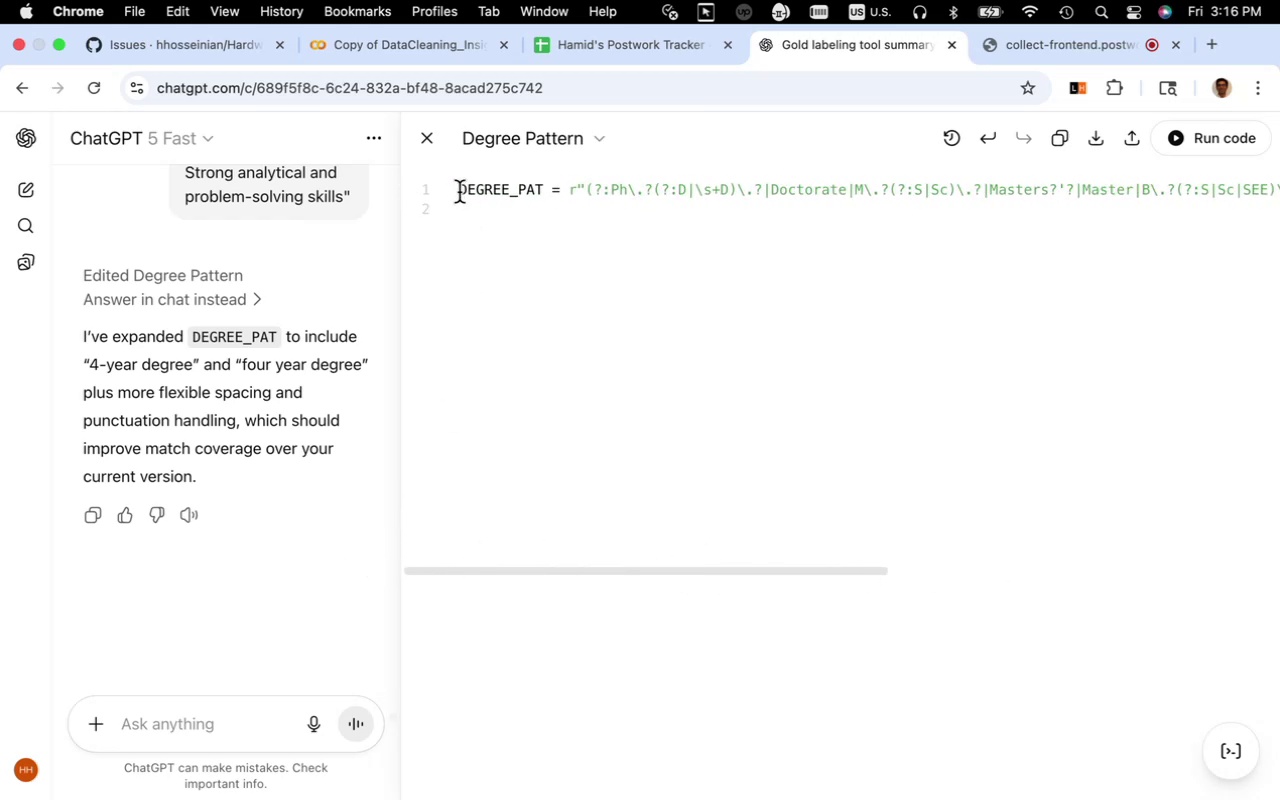 
left_click_drag(start_coordinate=[459, 192], to_coordinate=[461, 203])
 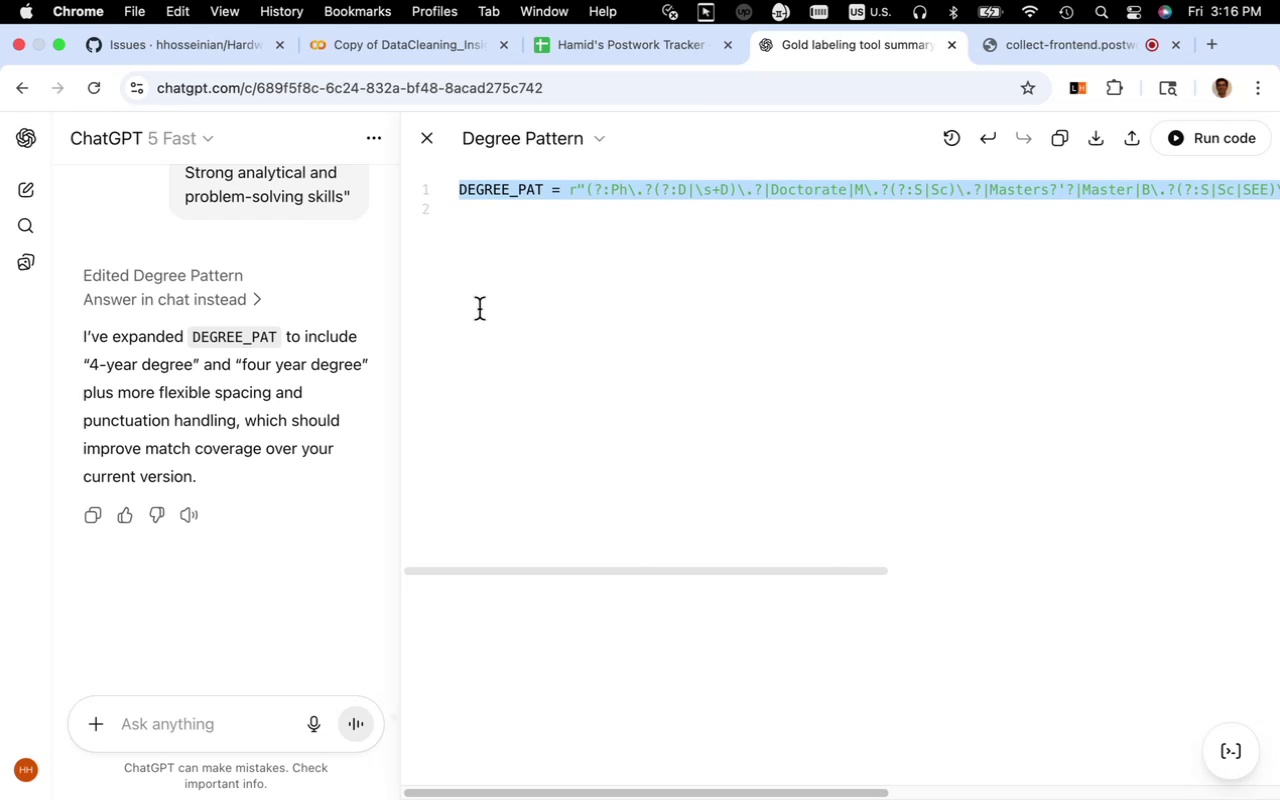 
key(Meta+CommandLeft)
 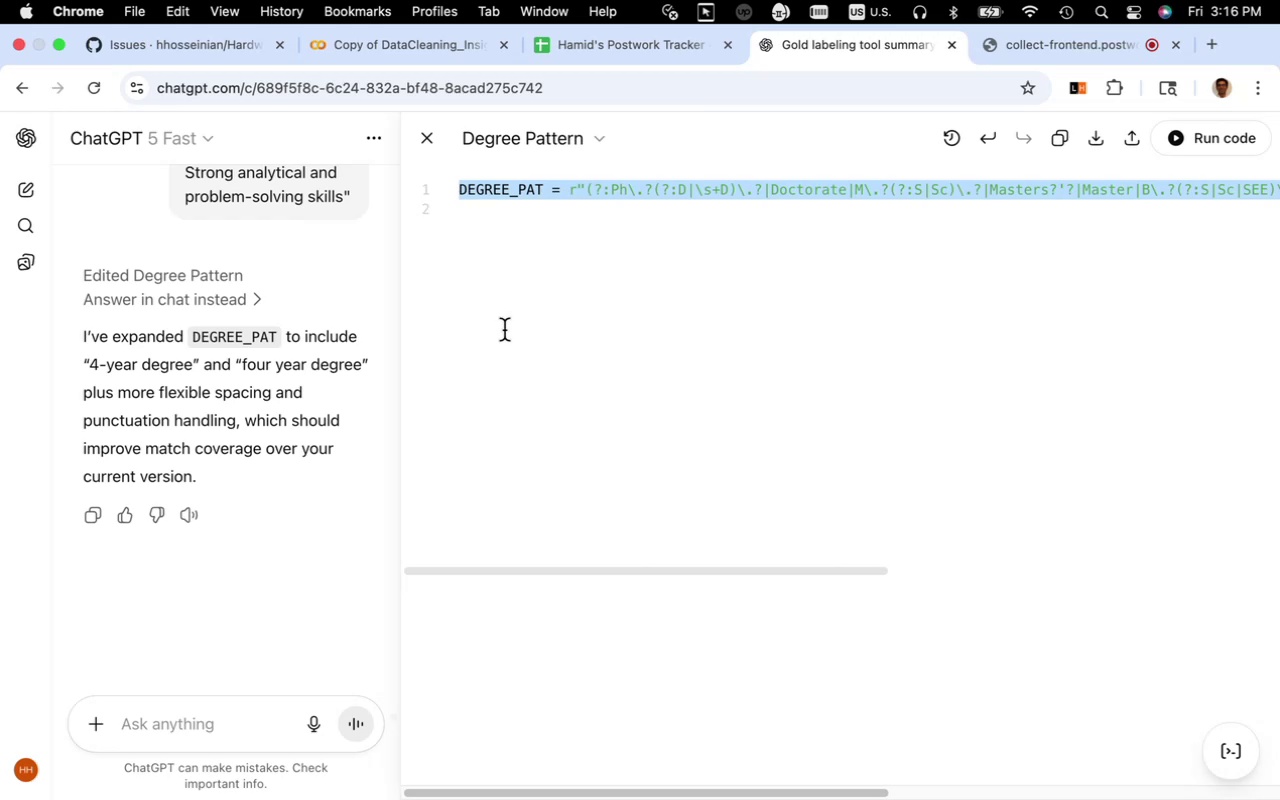 
key(Meta+C)
 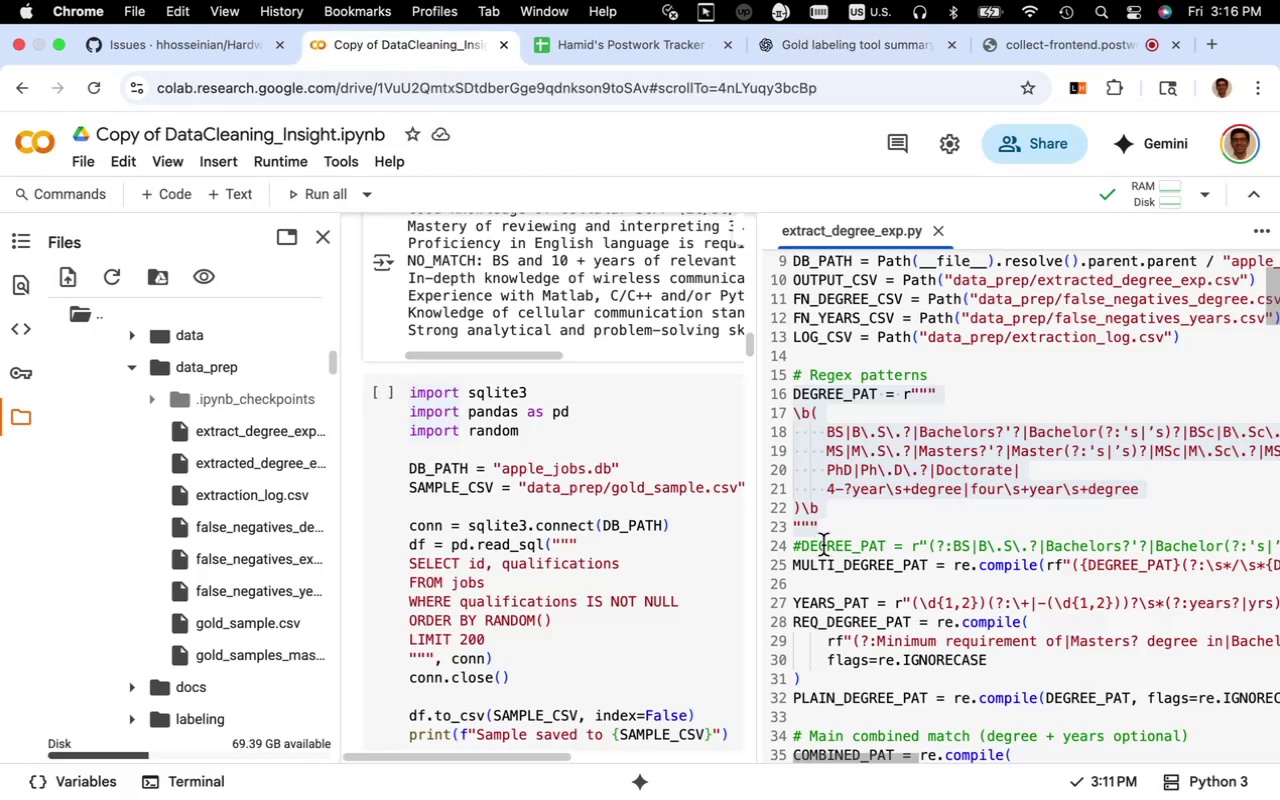 
left_click([823, 525])
 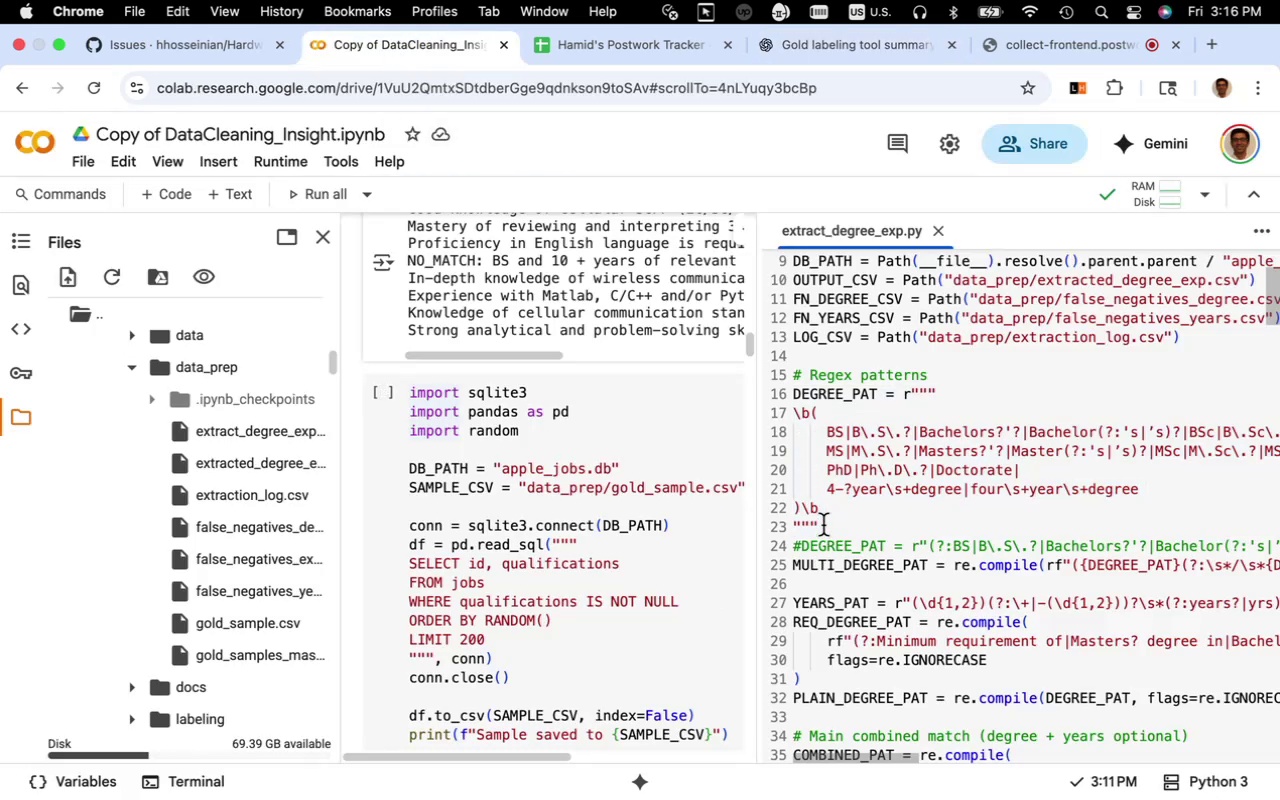 
left_click_drag(start_coordinate=[823, 525], to_coordinate=[754, 399])
 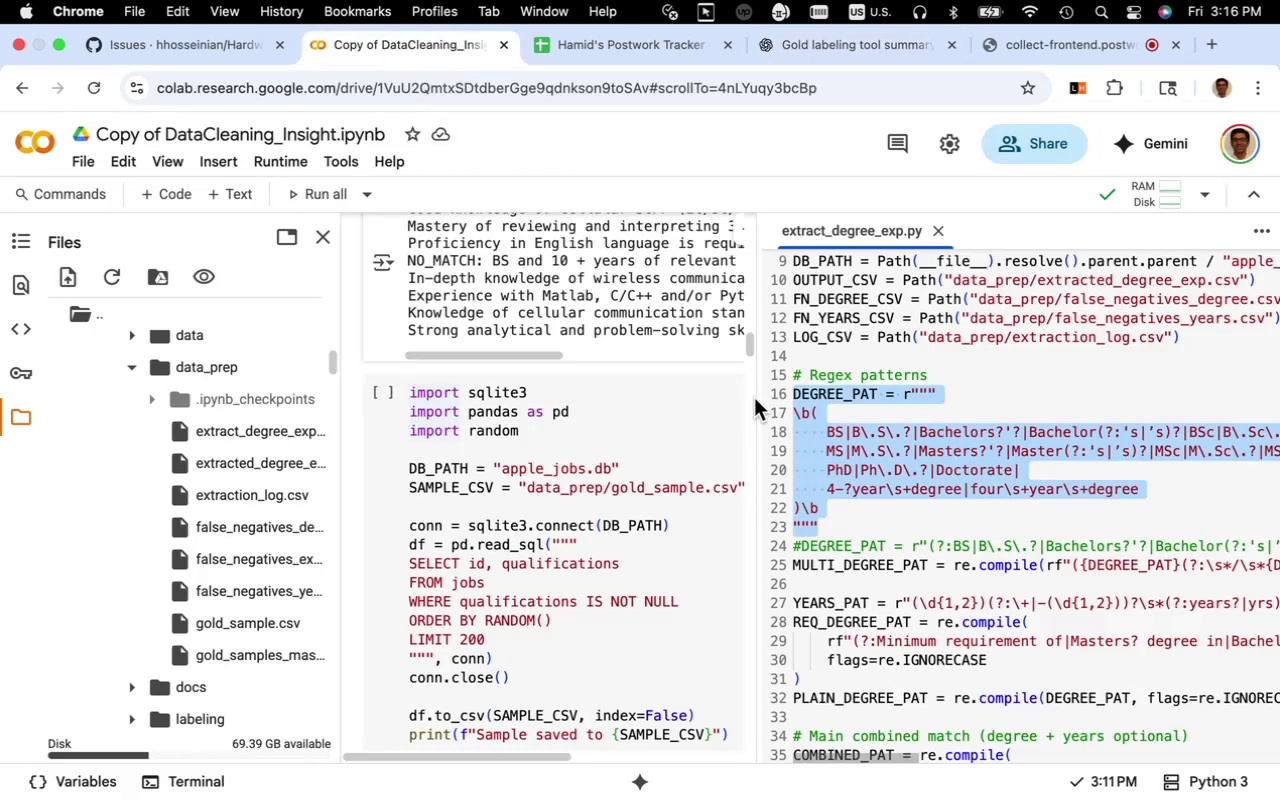 
key(Meta+V)
 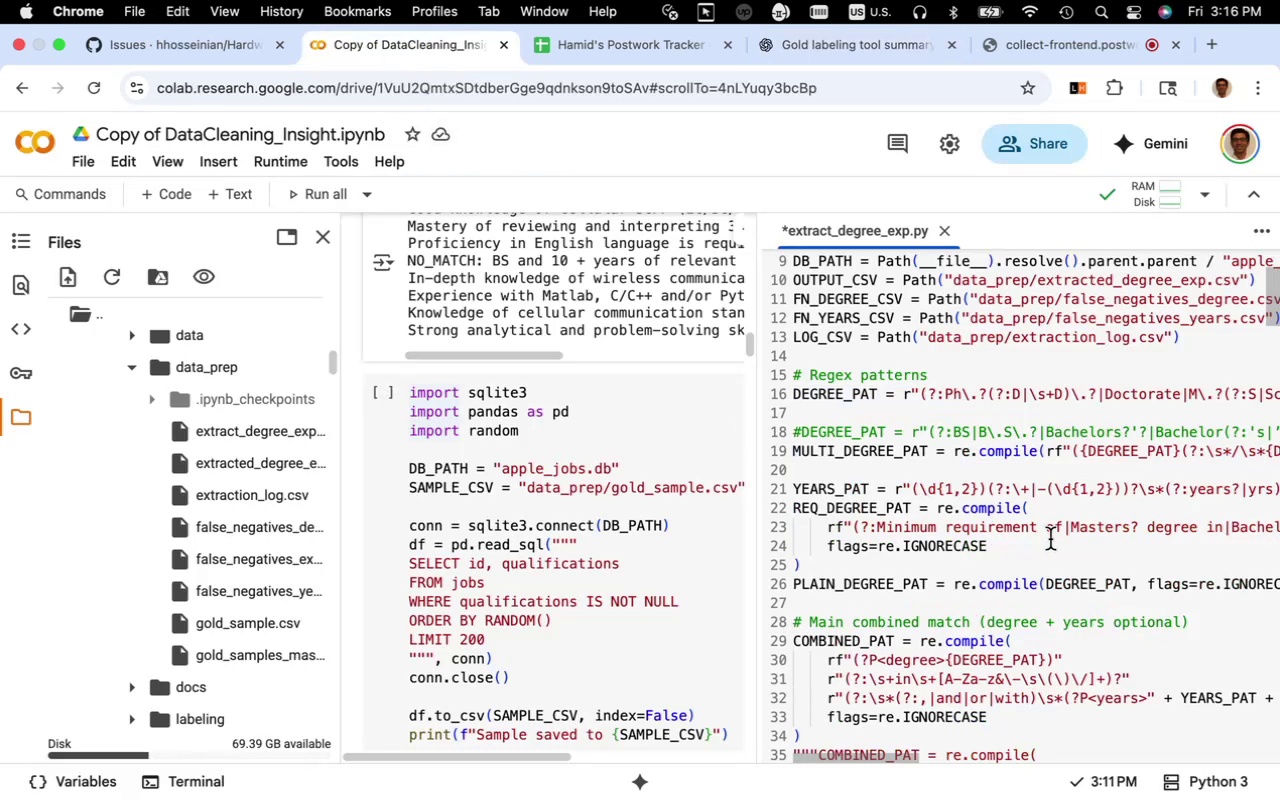 
key(Backspace)
 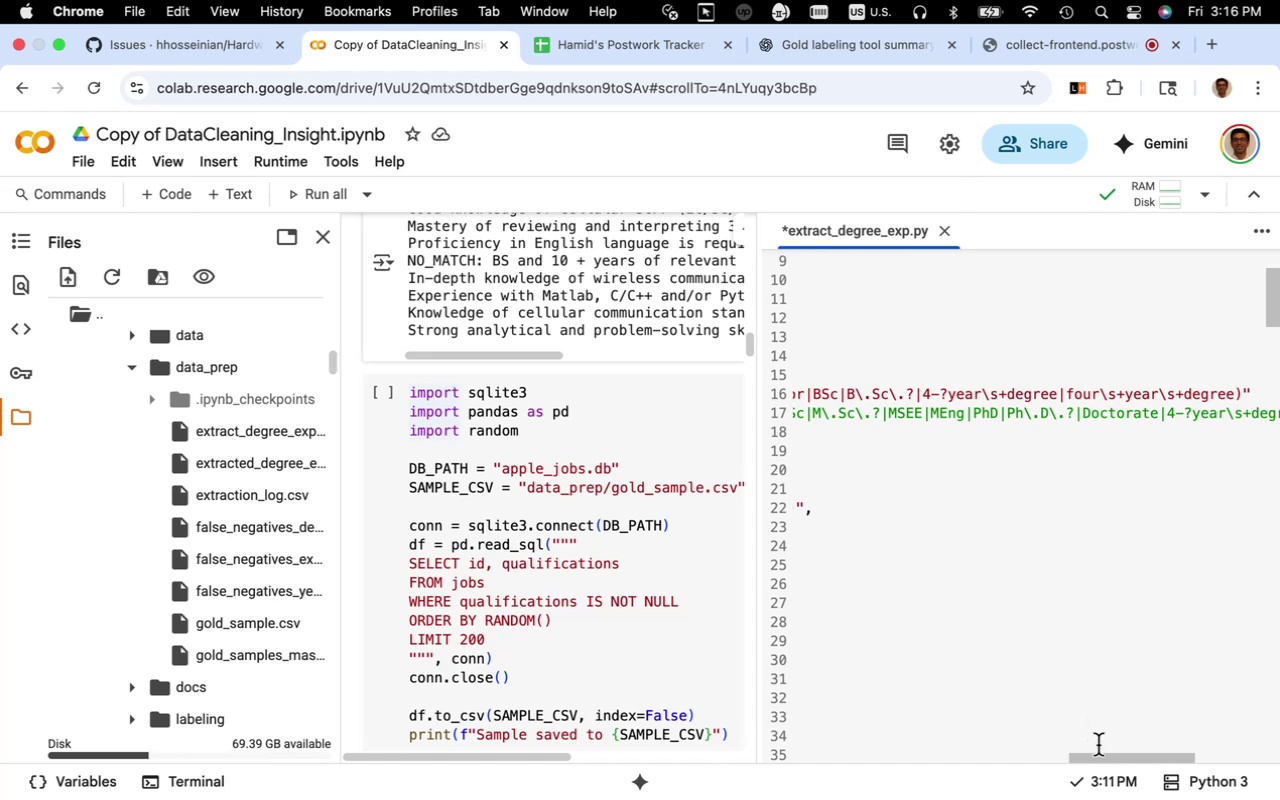 
left_click_drag(start_coordinate=[1098, 759], to_coordinate=[764, 752])
 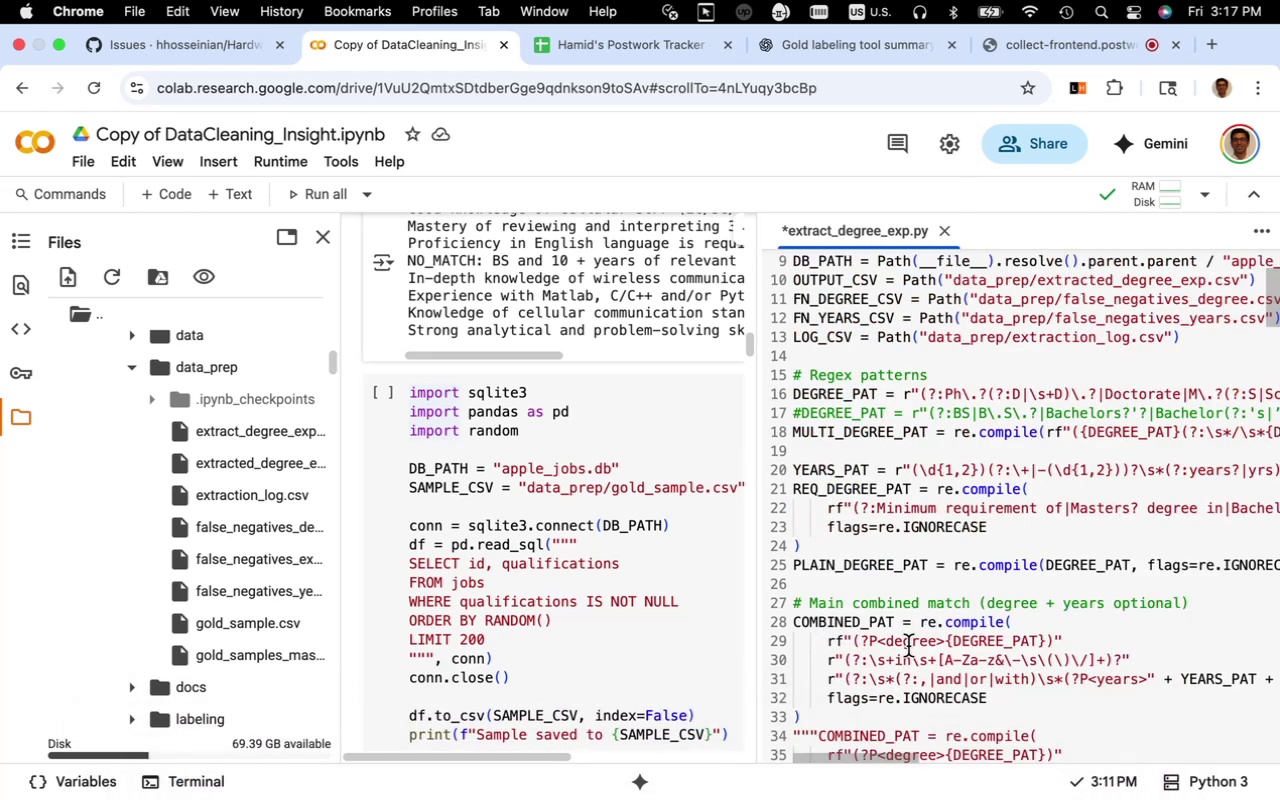 
wait(7.68)
 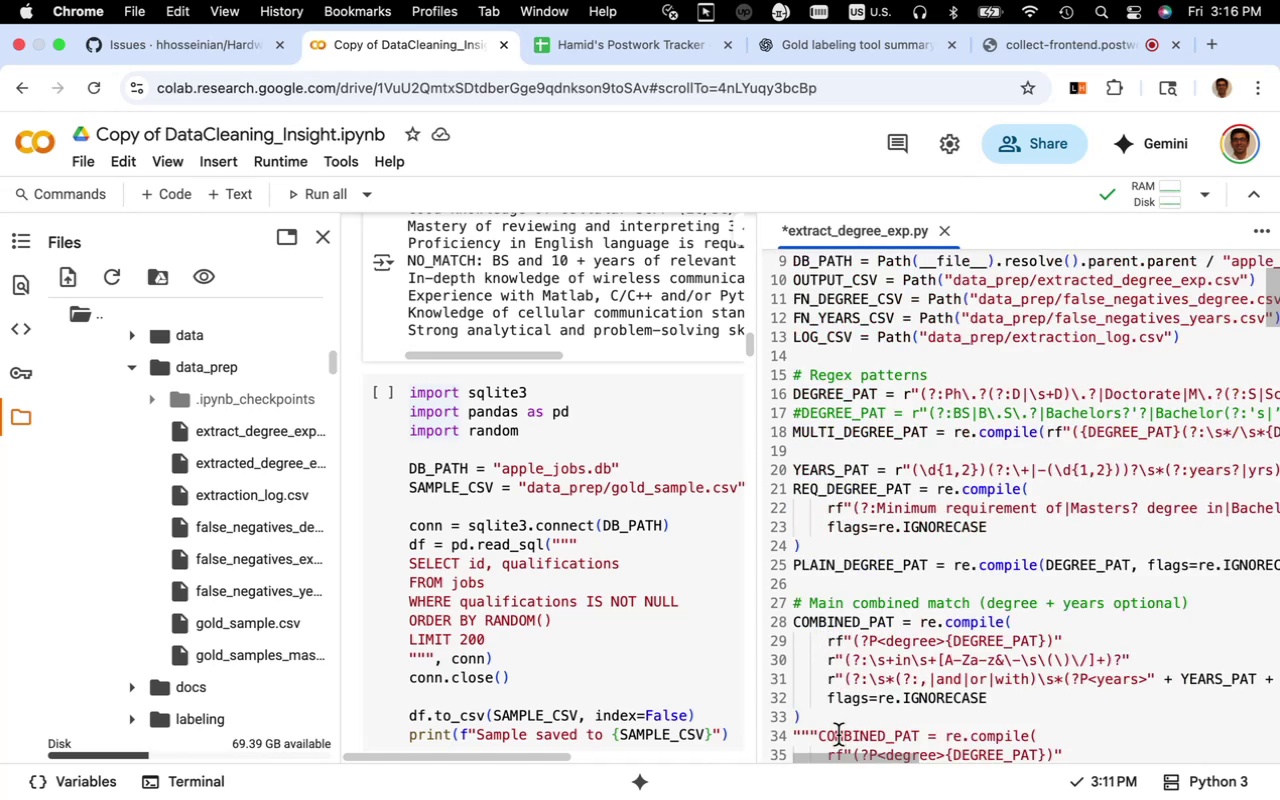 
left_click_drag(start_coordinate=[893, 757], to_coordinate=[749, 759])
 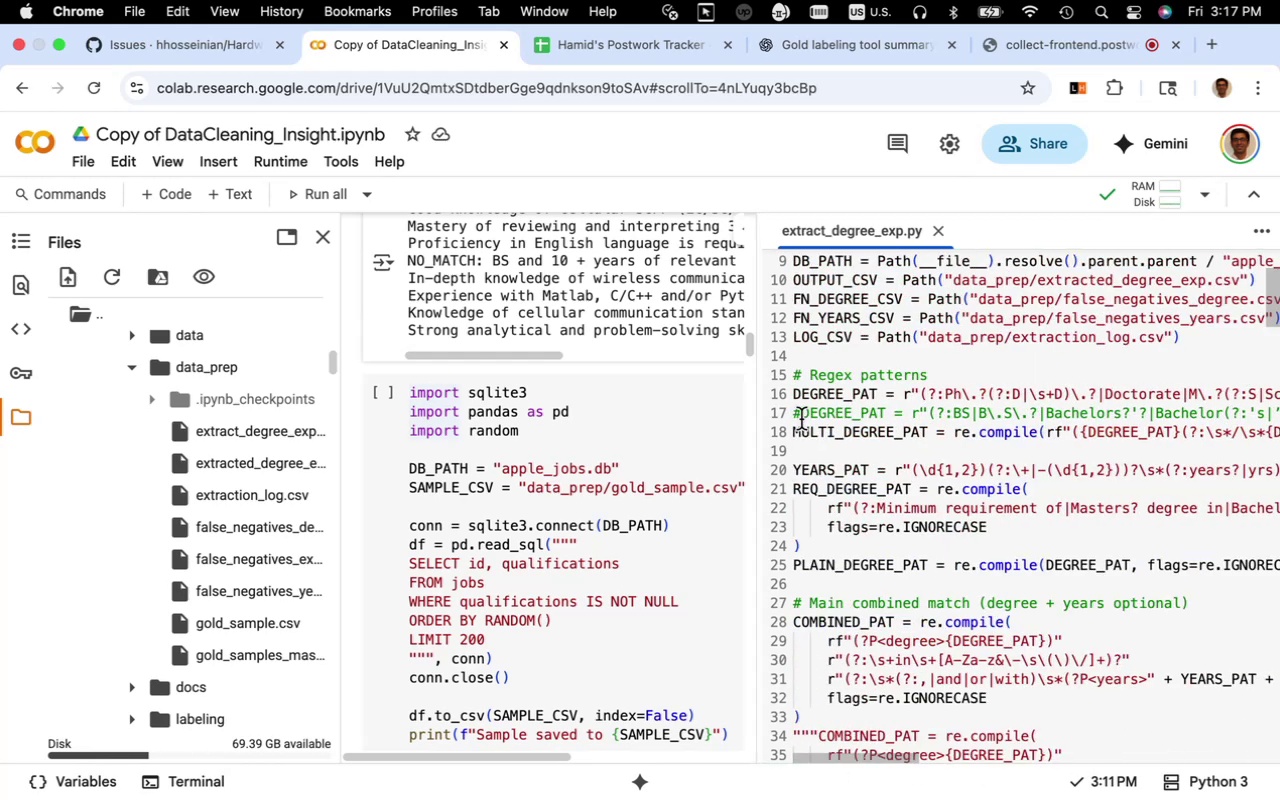 
left_click_drag(start_coordinate=[802, 419], to_coordinate=[782, 436])
 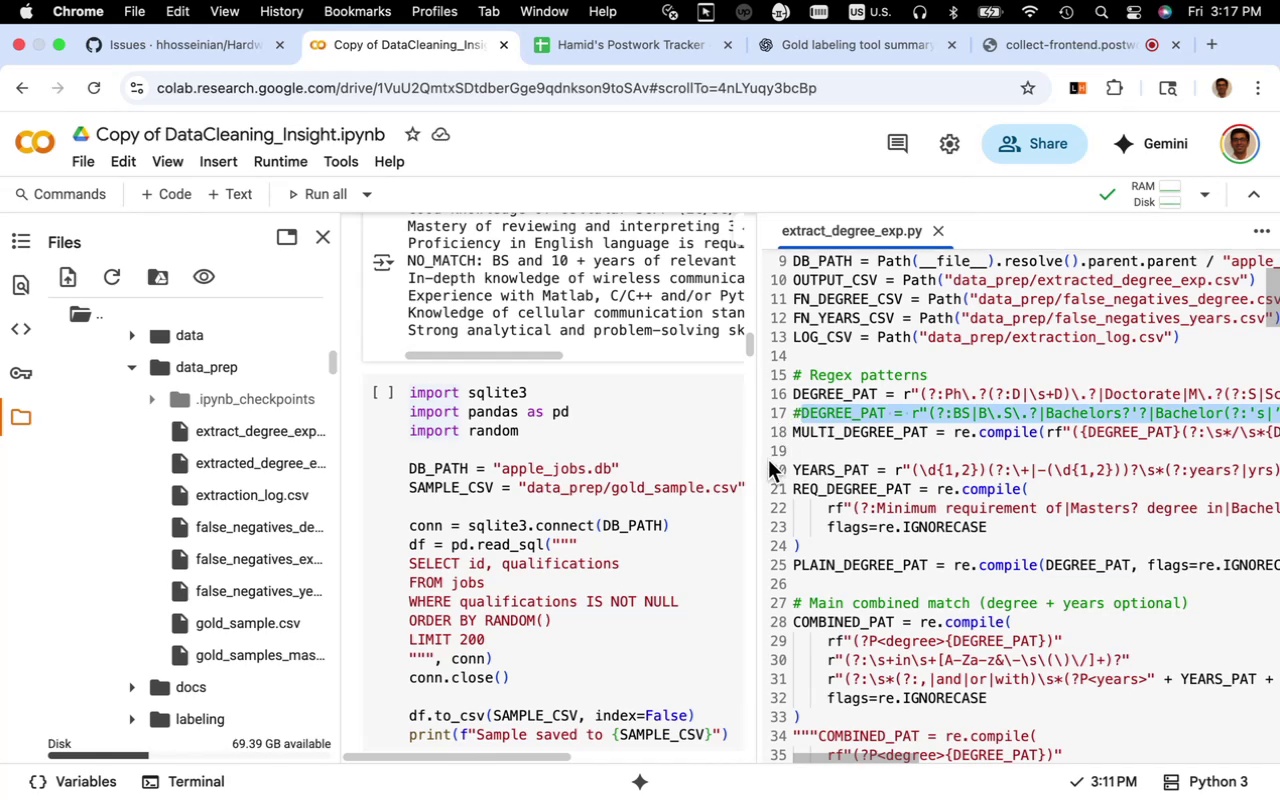 
key(Meta+CommandLeft)
 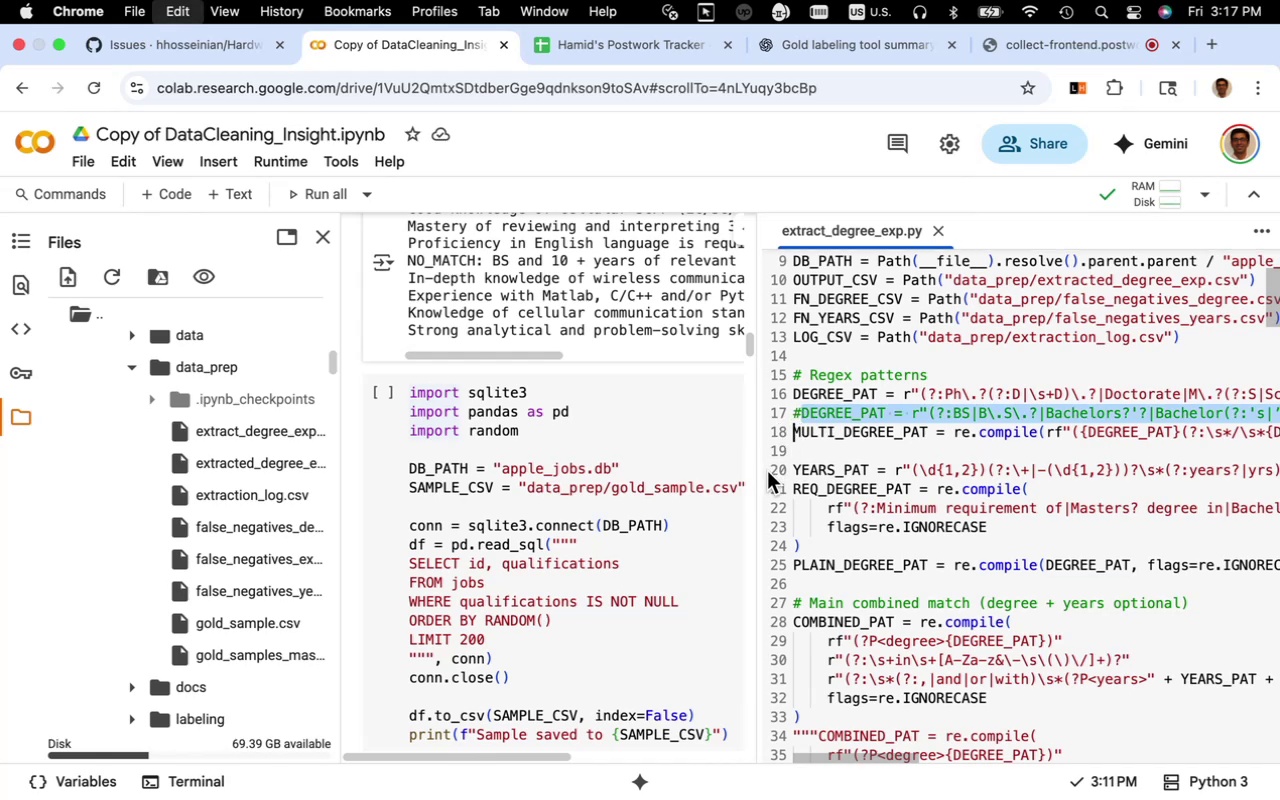 
key(Meta+C)
 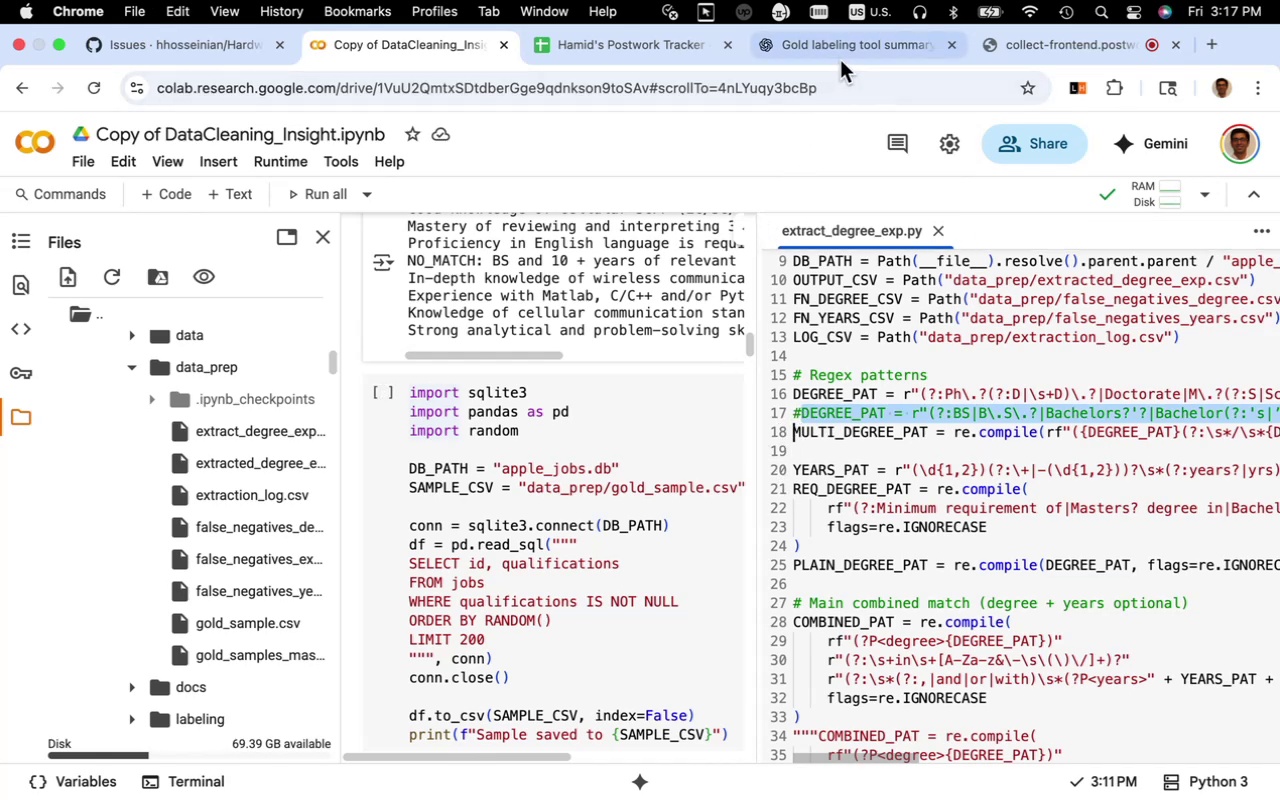 
left_click([841, 52])
 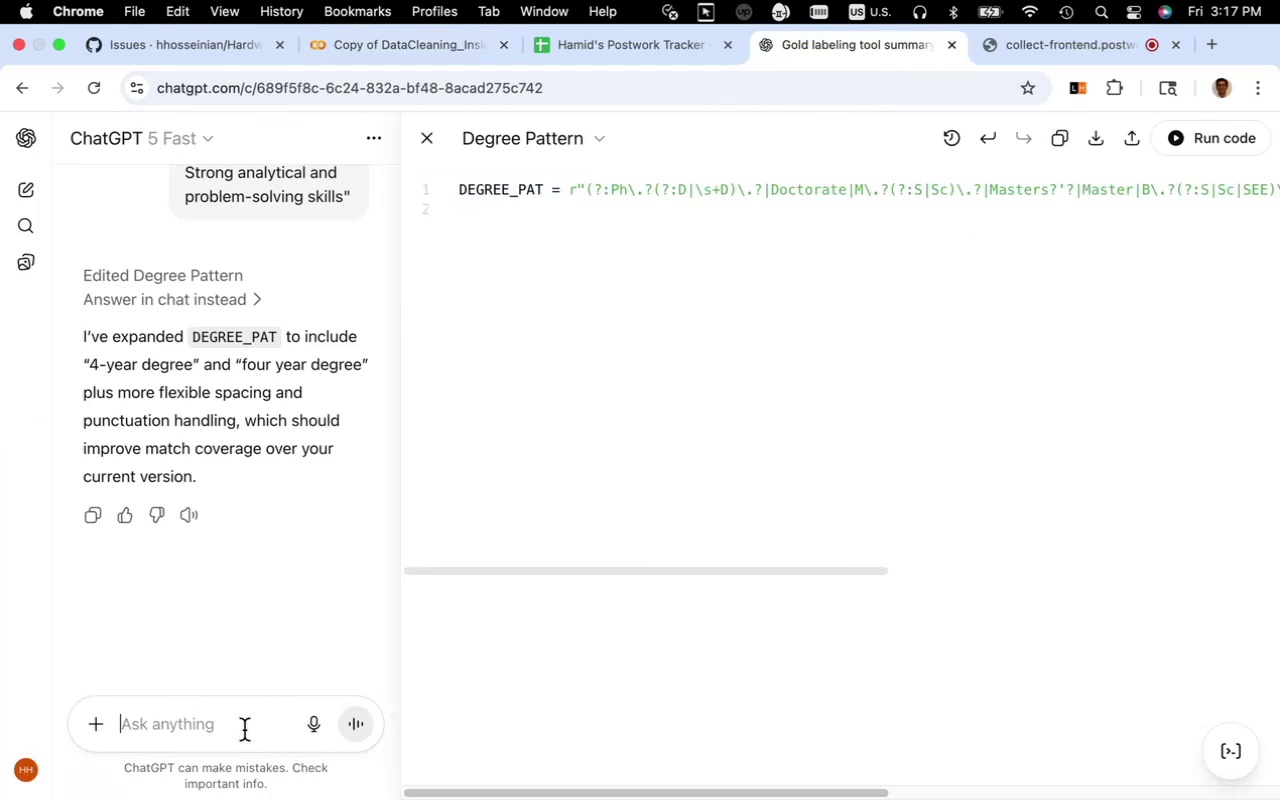 
left_click([244, 730])
 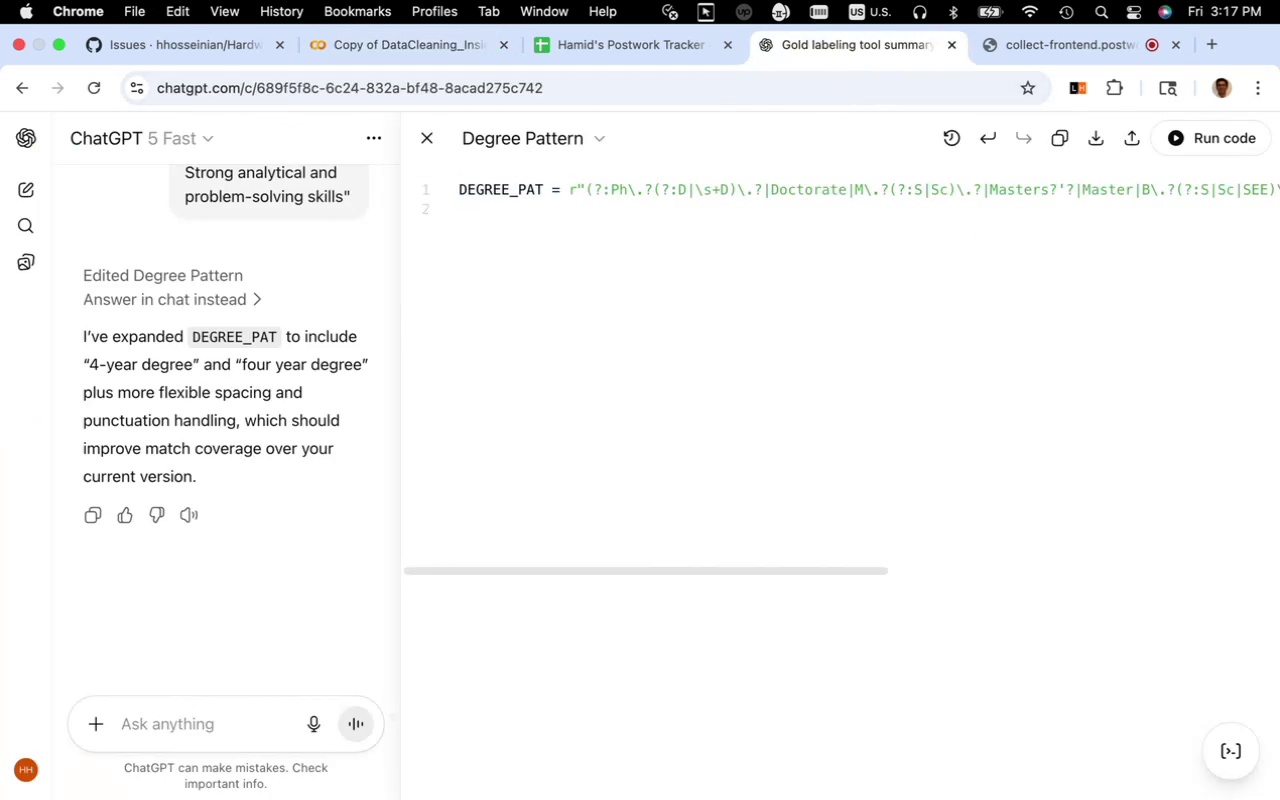 
type(can you also verif)
key(Backspace)
key(Backspace)
key(Backspace)
key(Backspace)
key(Backspace)
type(do adjj)
key(Backspace)
type(ustification ith)
key(Backspace)
key(Backspace)
key(Backspace)
type(with older version w)
key(Backspace)
type(that also work well ")
 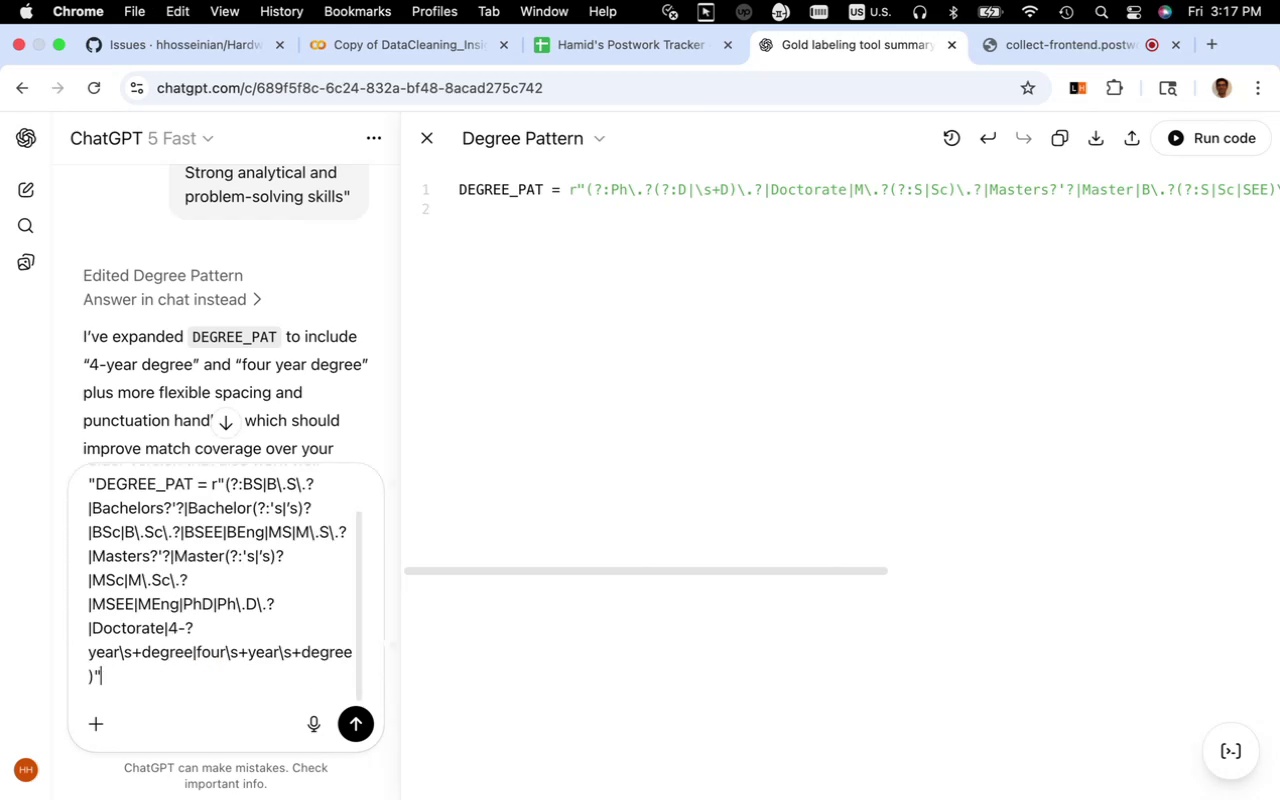 
 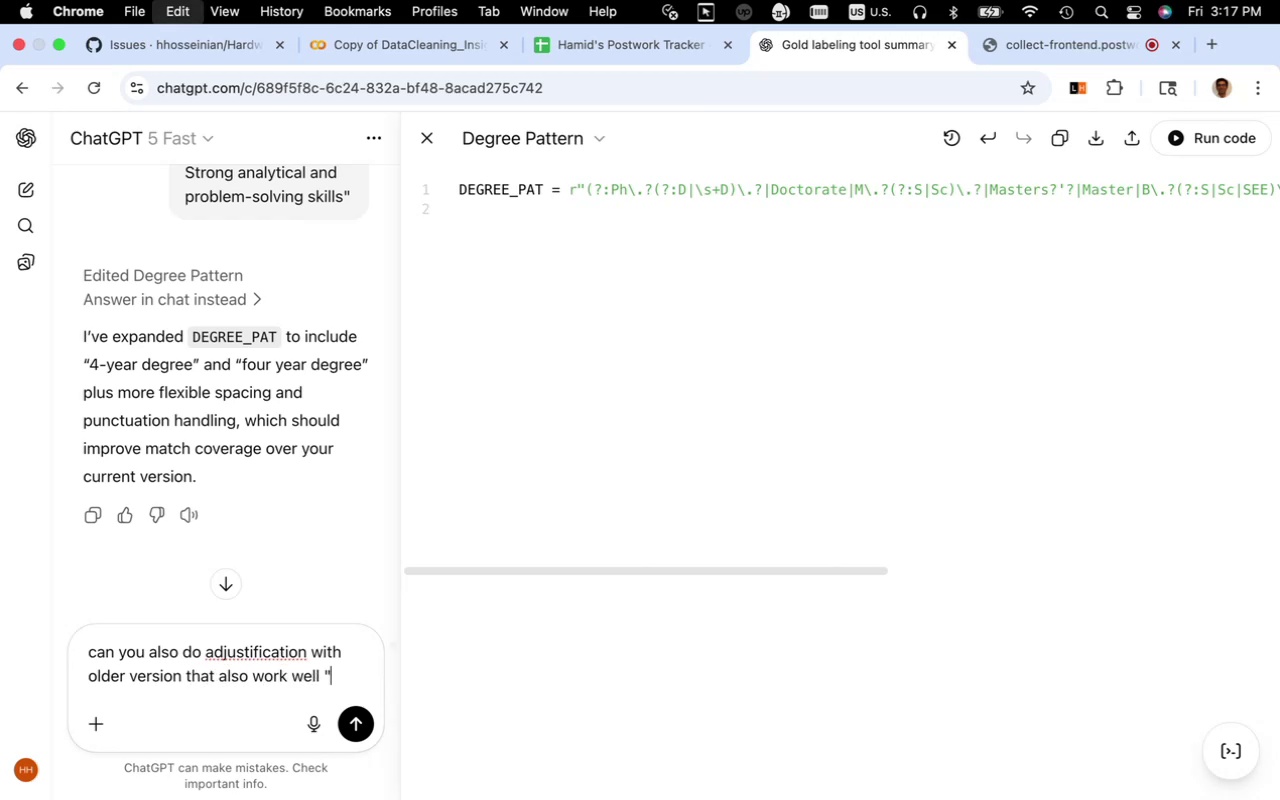 
key(Meta+CommandLeft)
 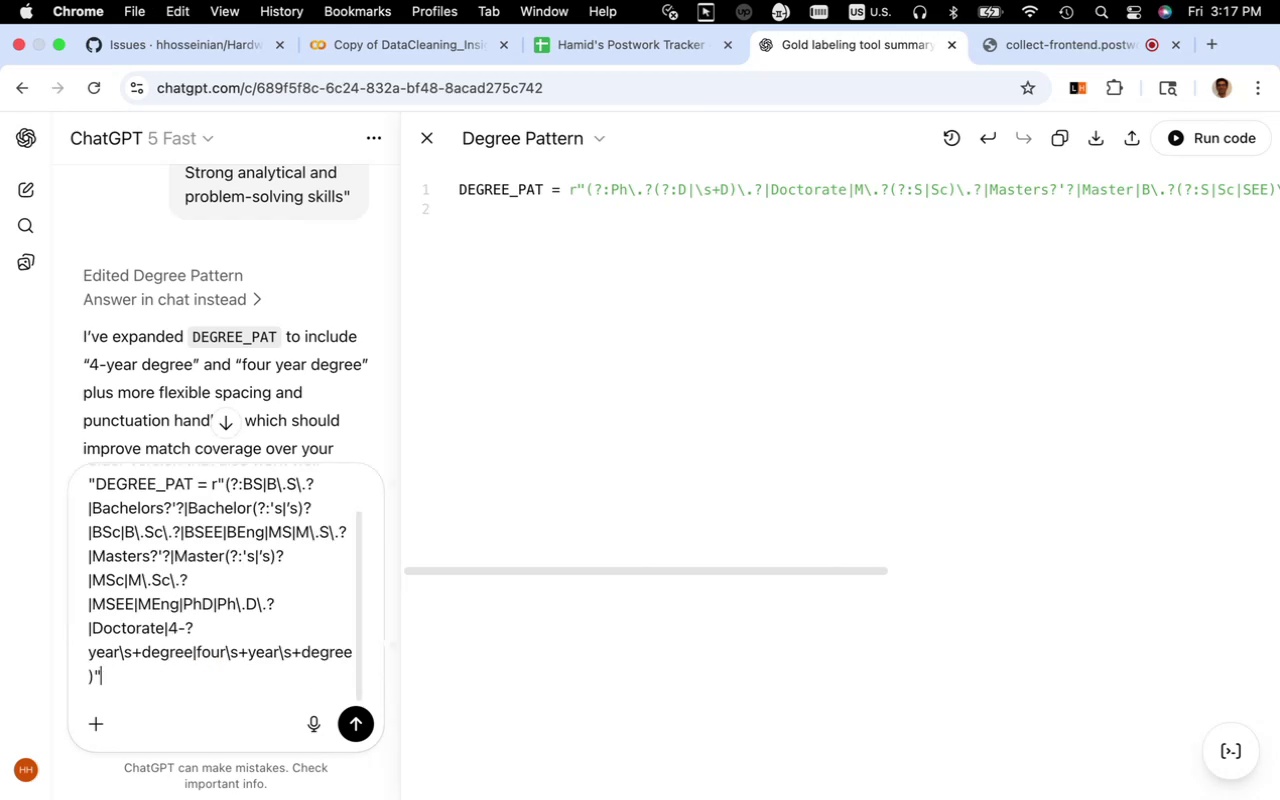 
key(Meta+V)
 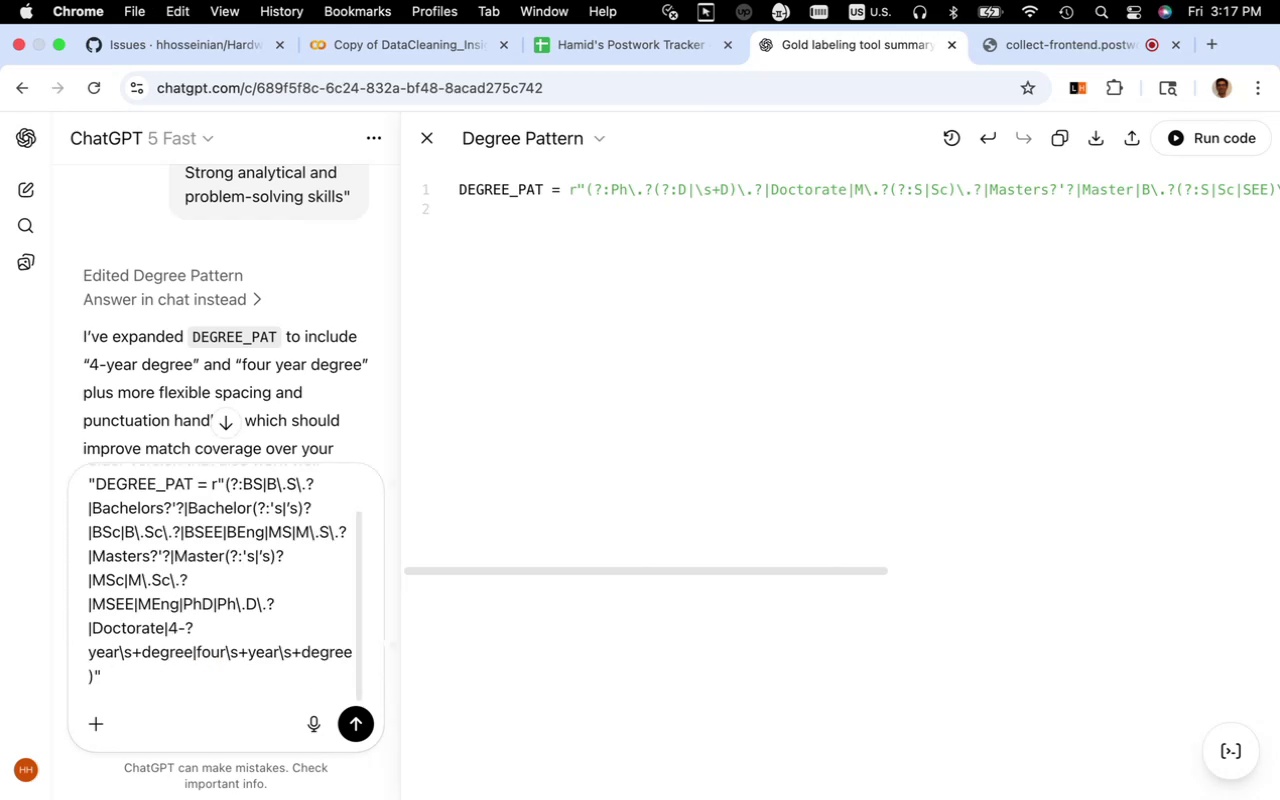 
key(Shift+Quote)
 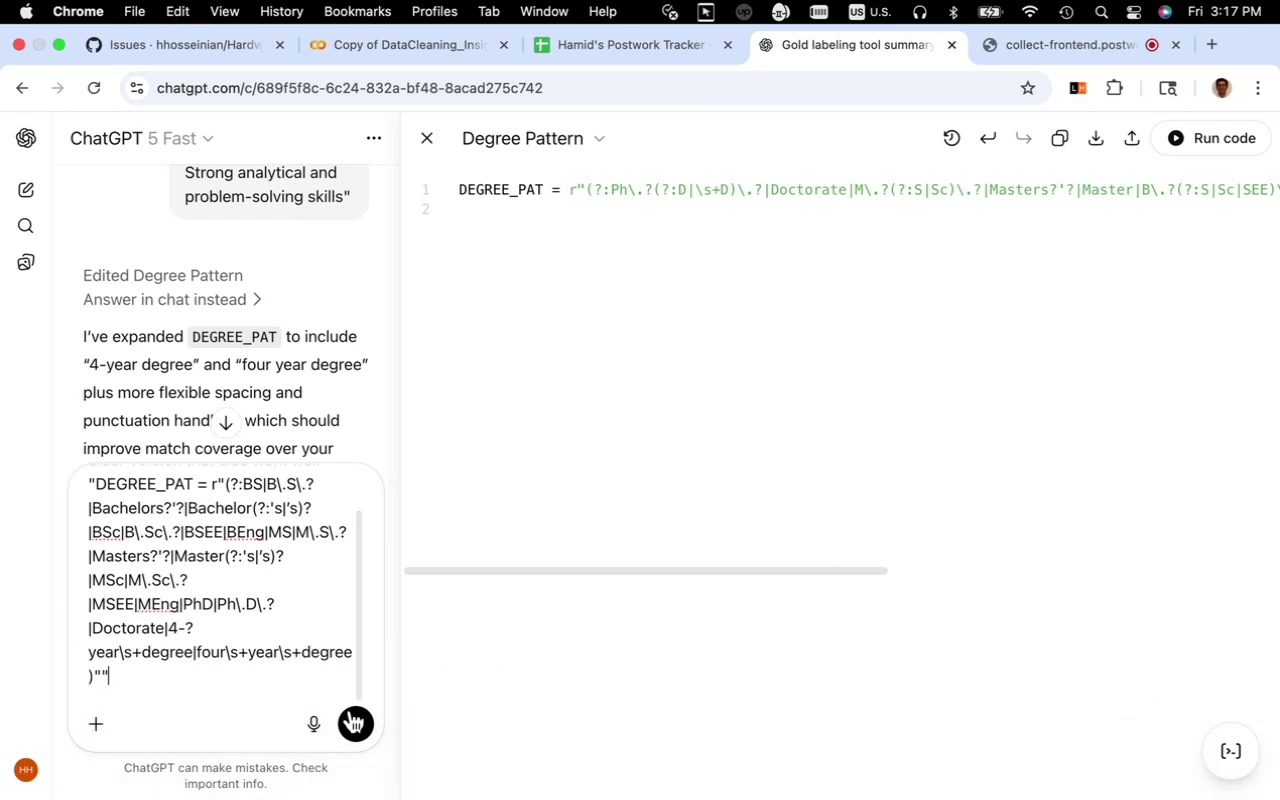 
left_click([359, 718])
 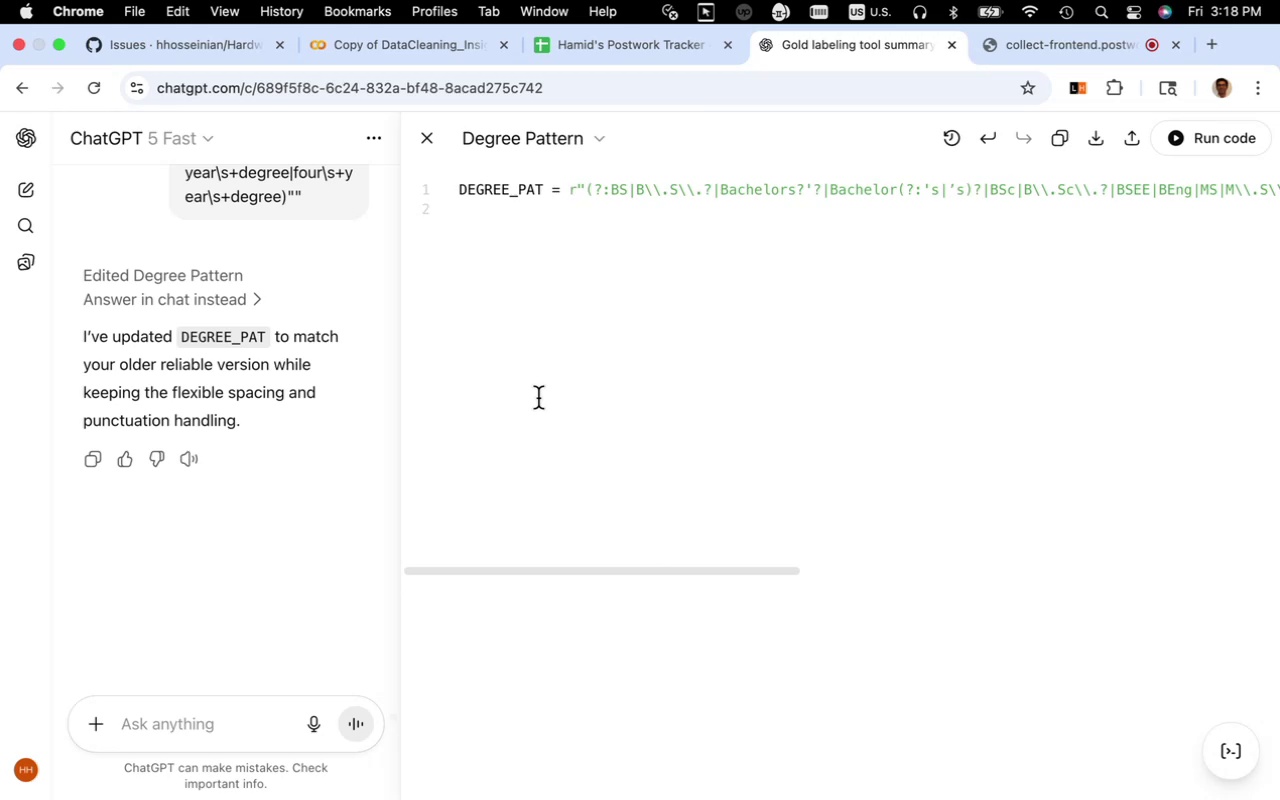 
wait(15.47)
 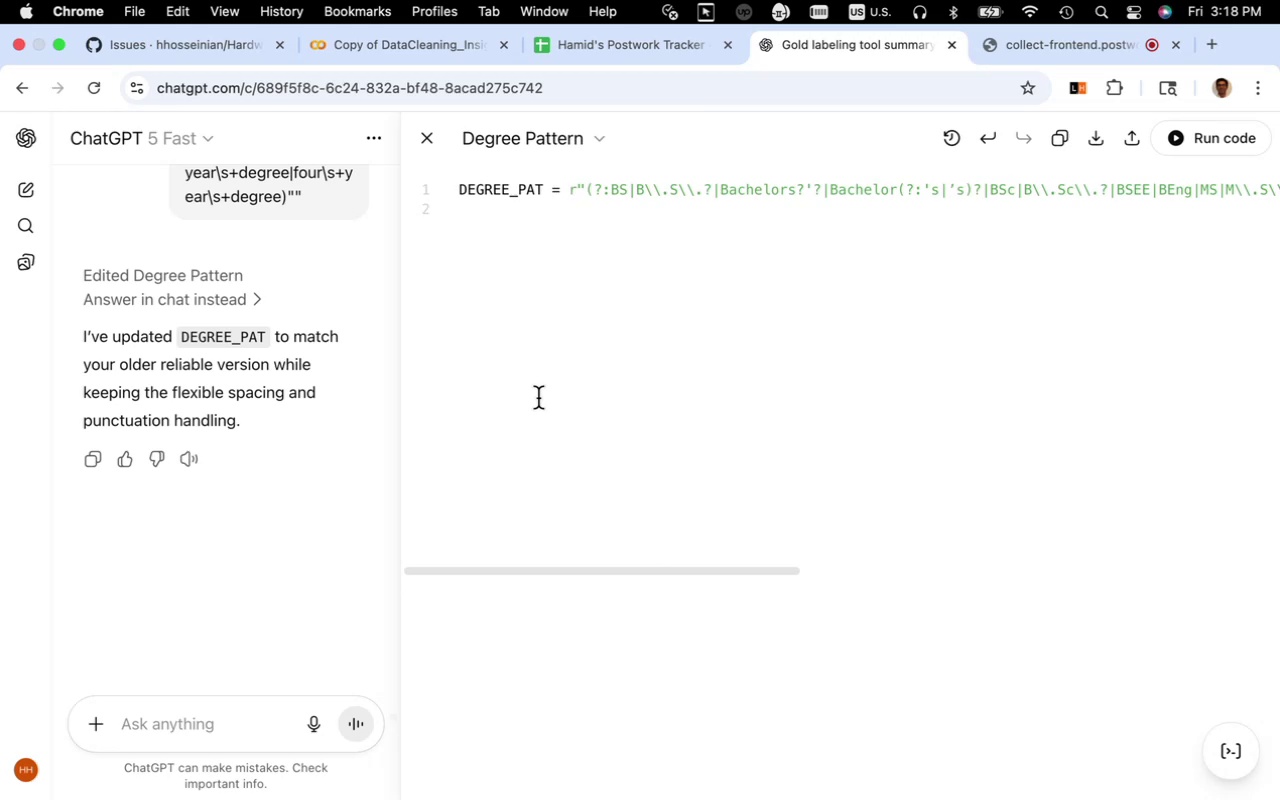 
left_click_drag(start_coordinate=[615, 570], to_coordinate=[465, 606])
 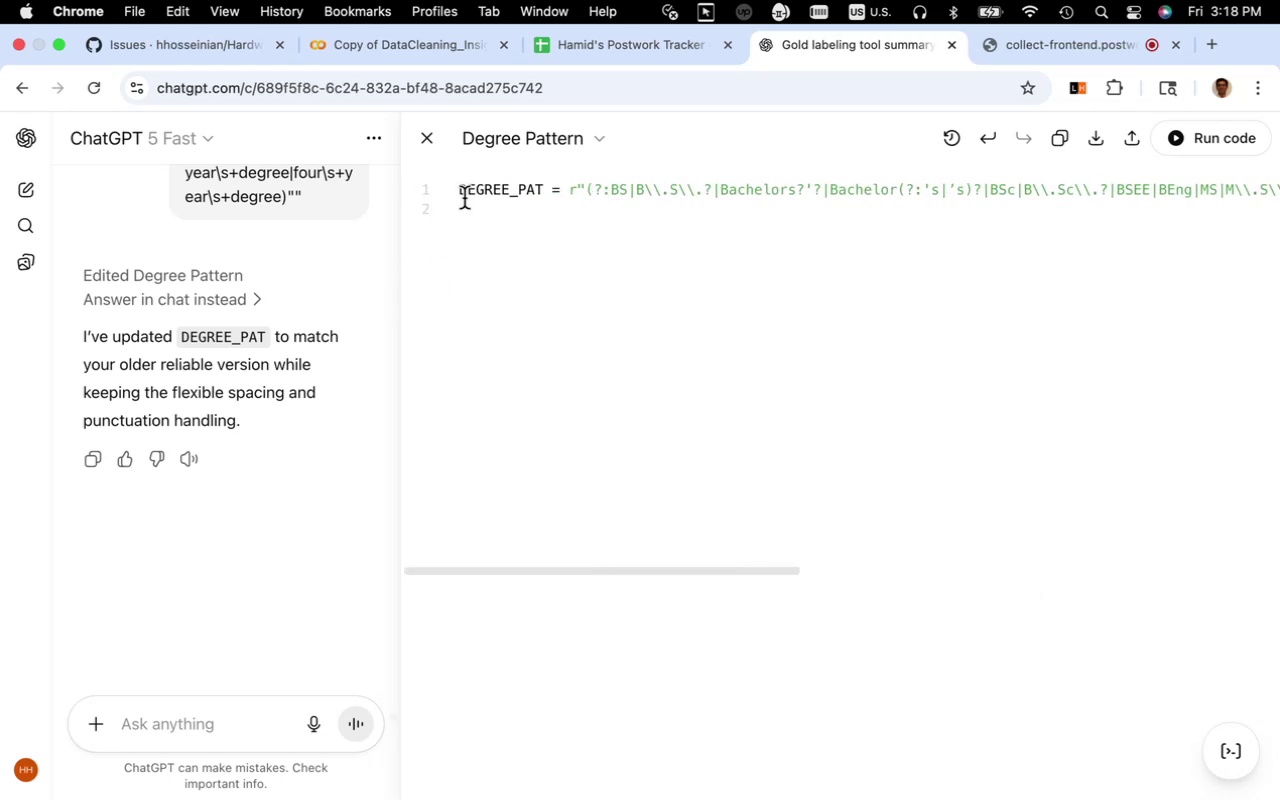 
left_click_drag(start_coordinate=[459, 195], to_coordinate=[463, 201])
 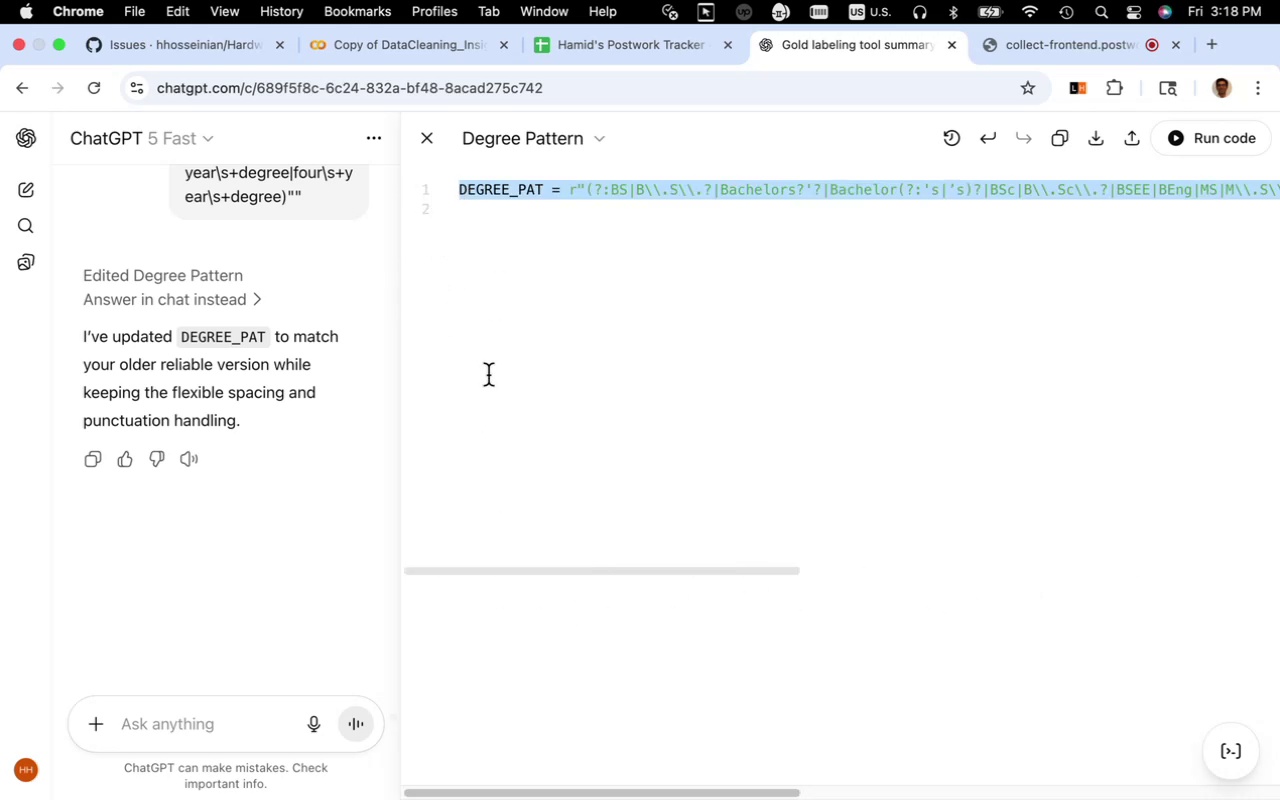 
key(Meta+CommandLeft)
 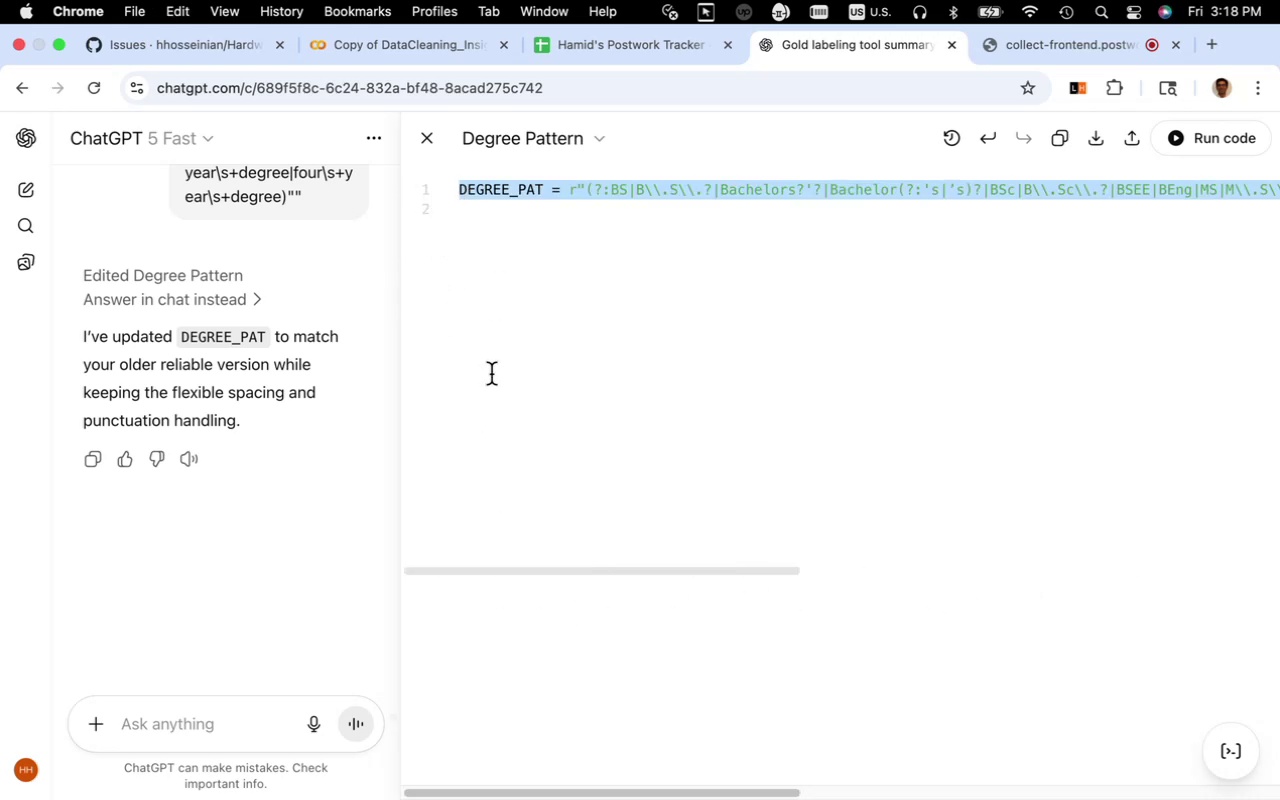 
key(Meta+C)
 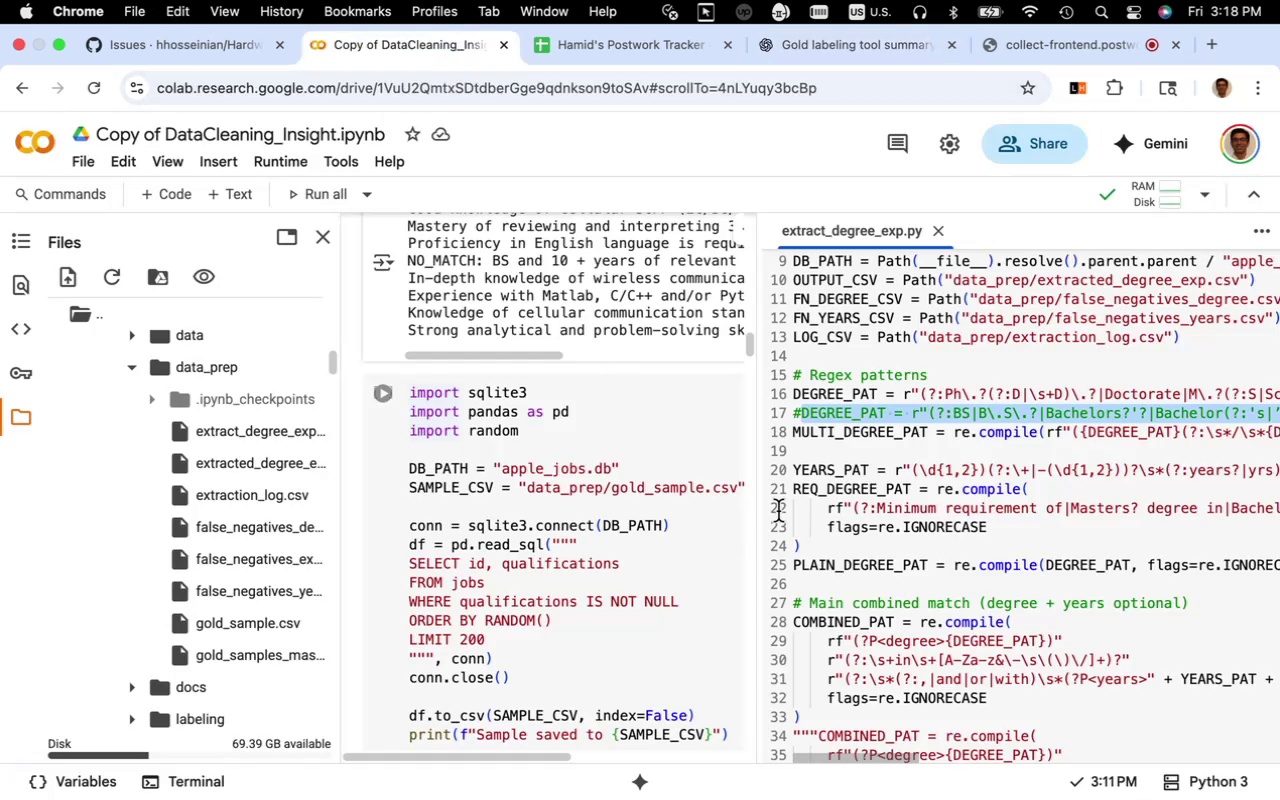 
left_click([835, 450])
 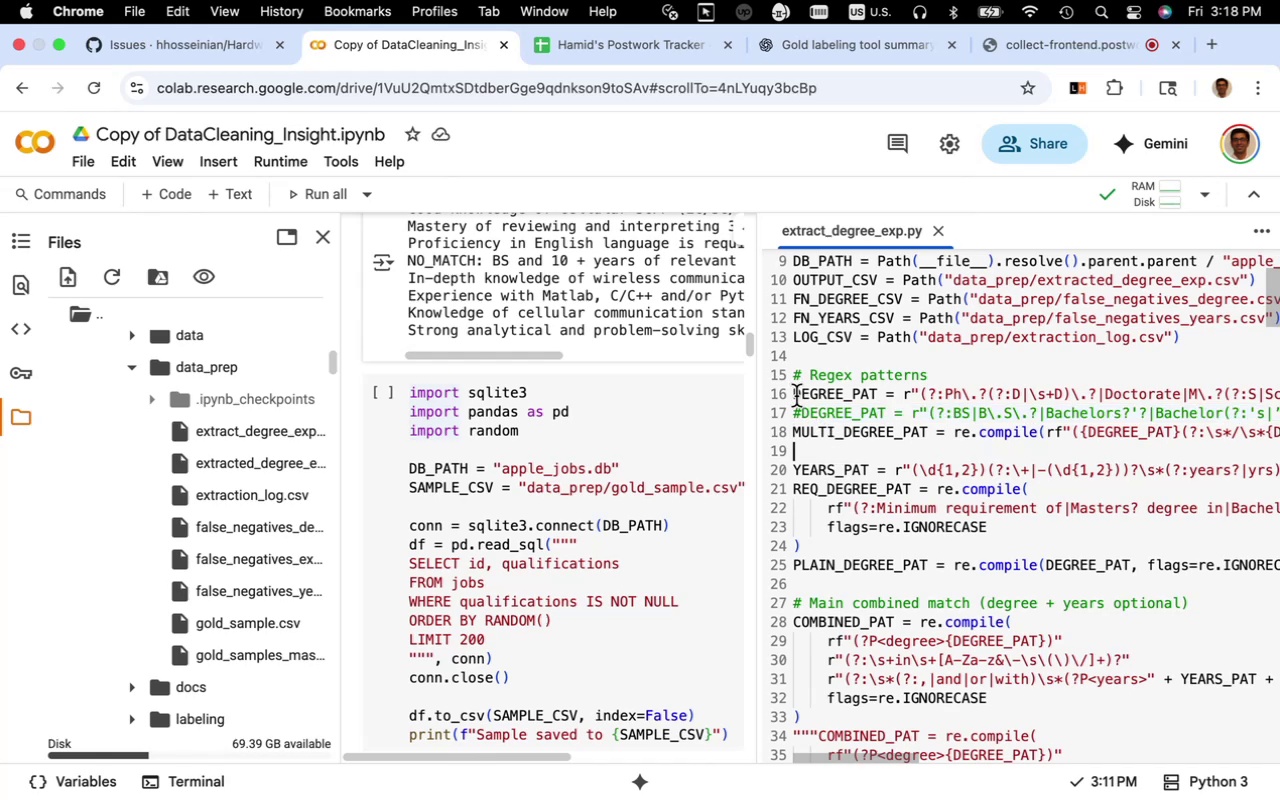 
left_click_drag(start_coordinate=[796, 395], to_coordinate=[793, 407])
 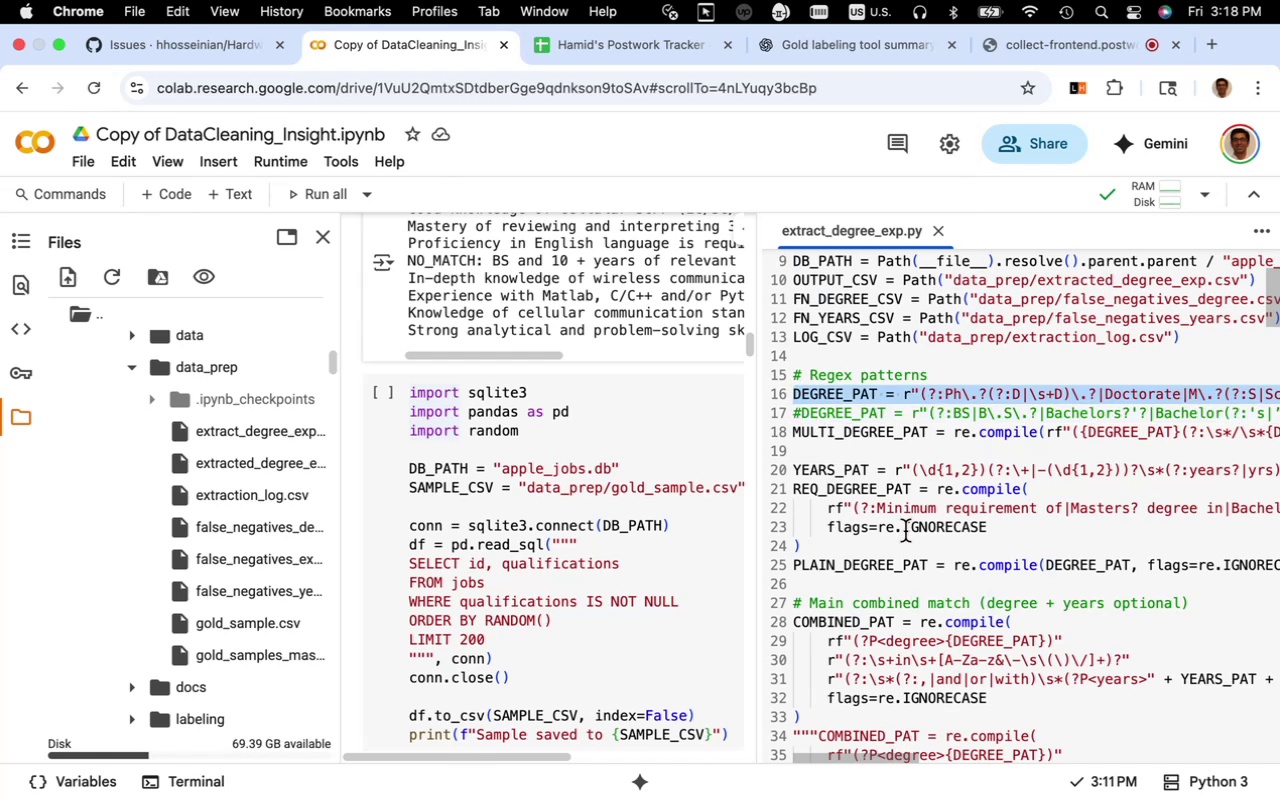 
key(Meta+V)
 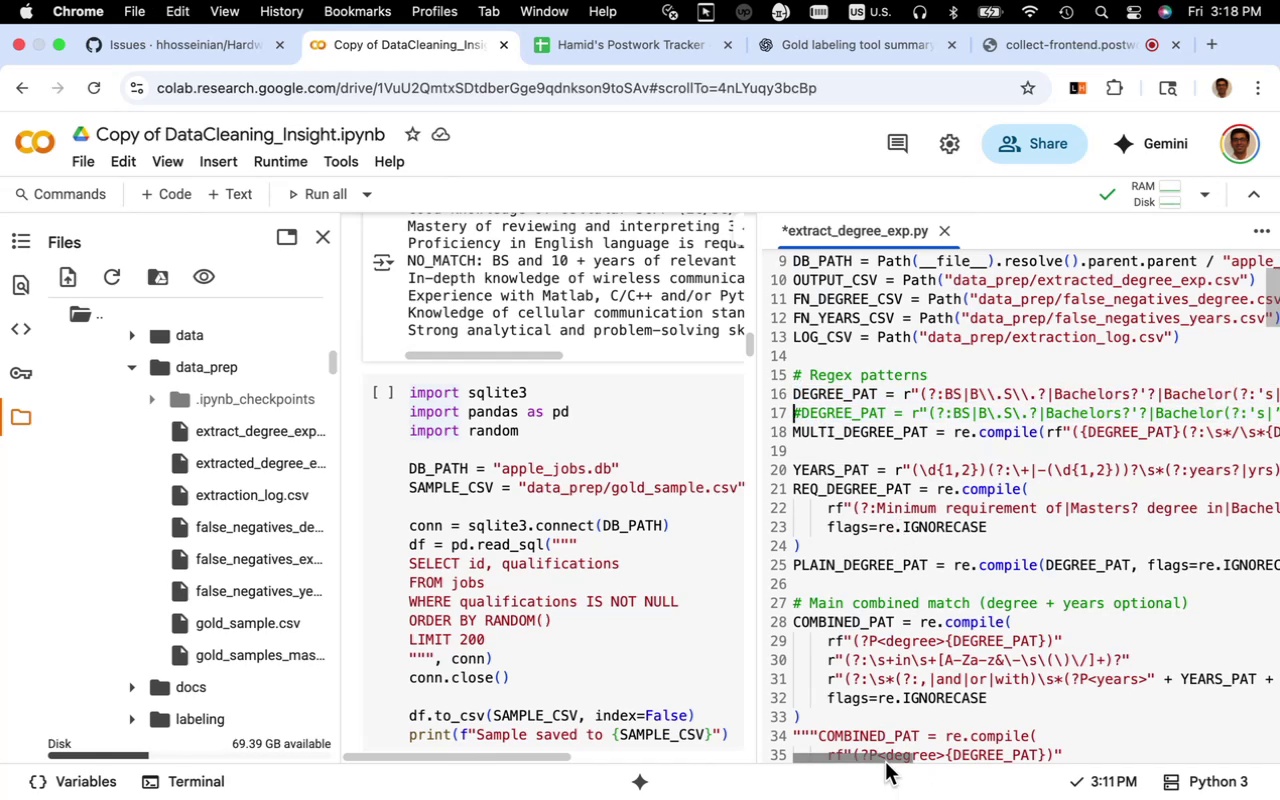 
left_click_drag(start_coordinate=[883, 759], to_coordinate=[763, 770])
 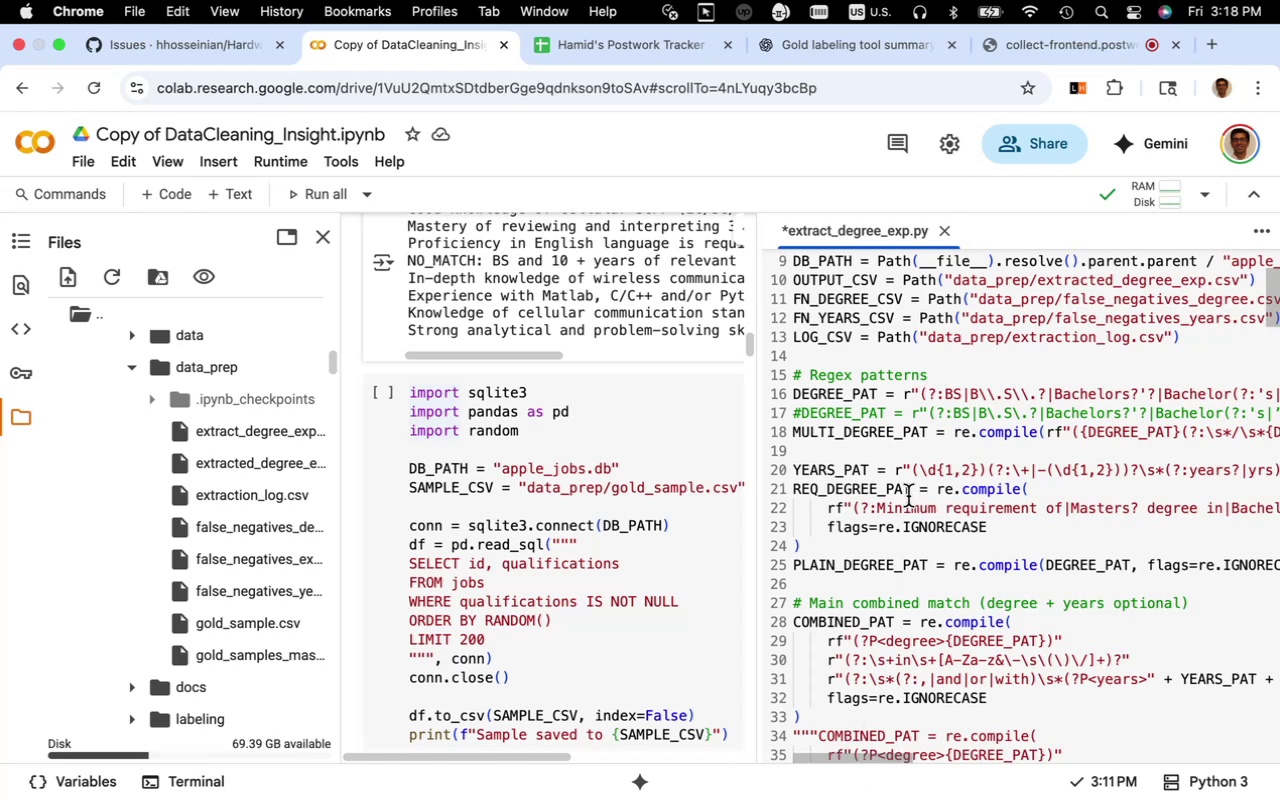 
key(Meta+S)
 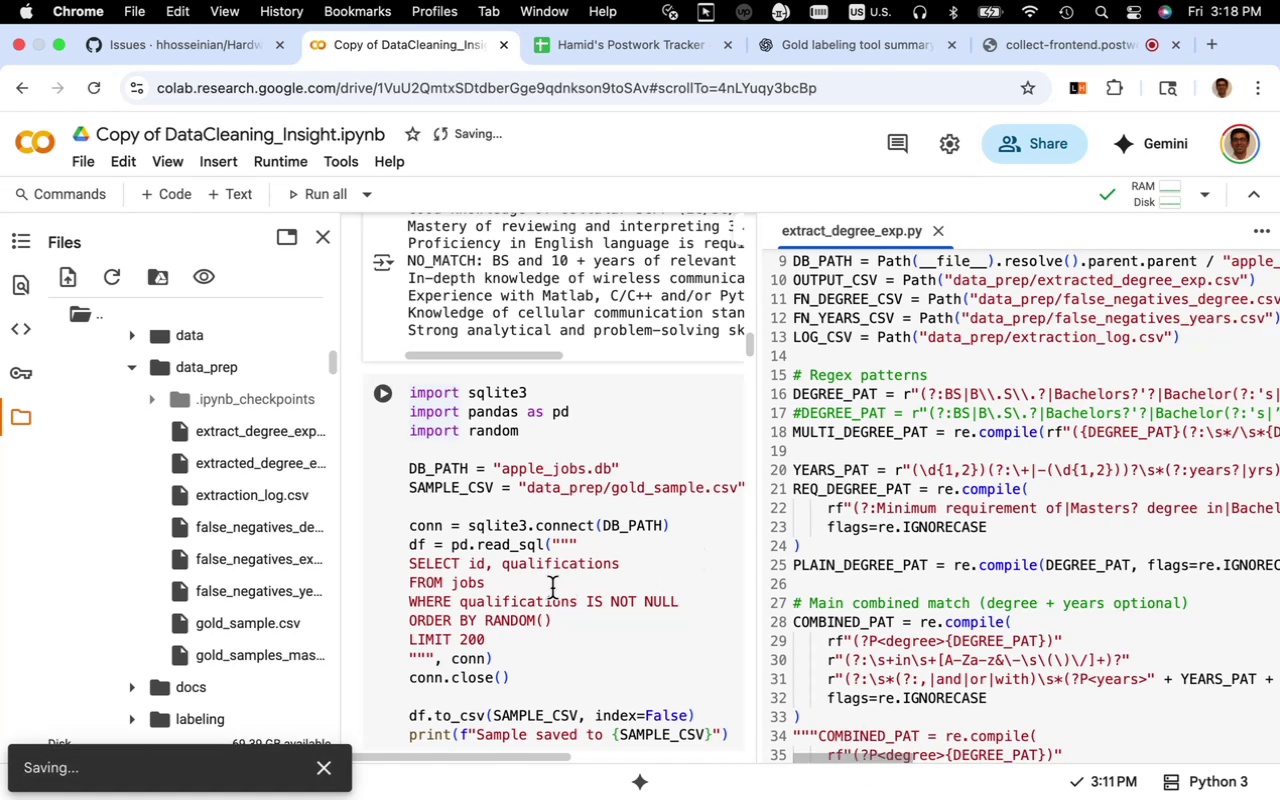 
scroll: coordinate [552, 589], scroll_direction: up, amount: 30.0
 